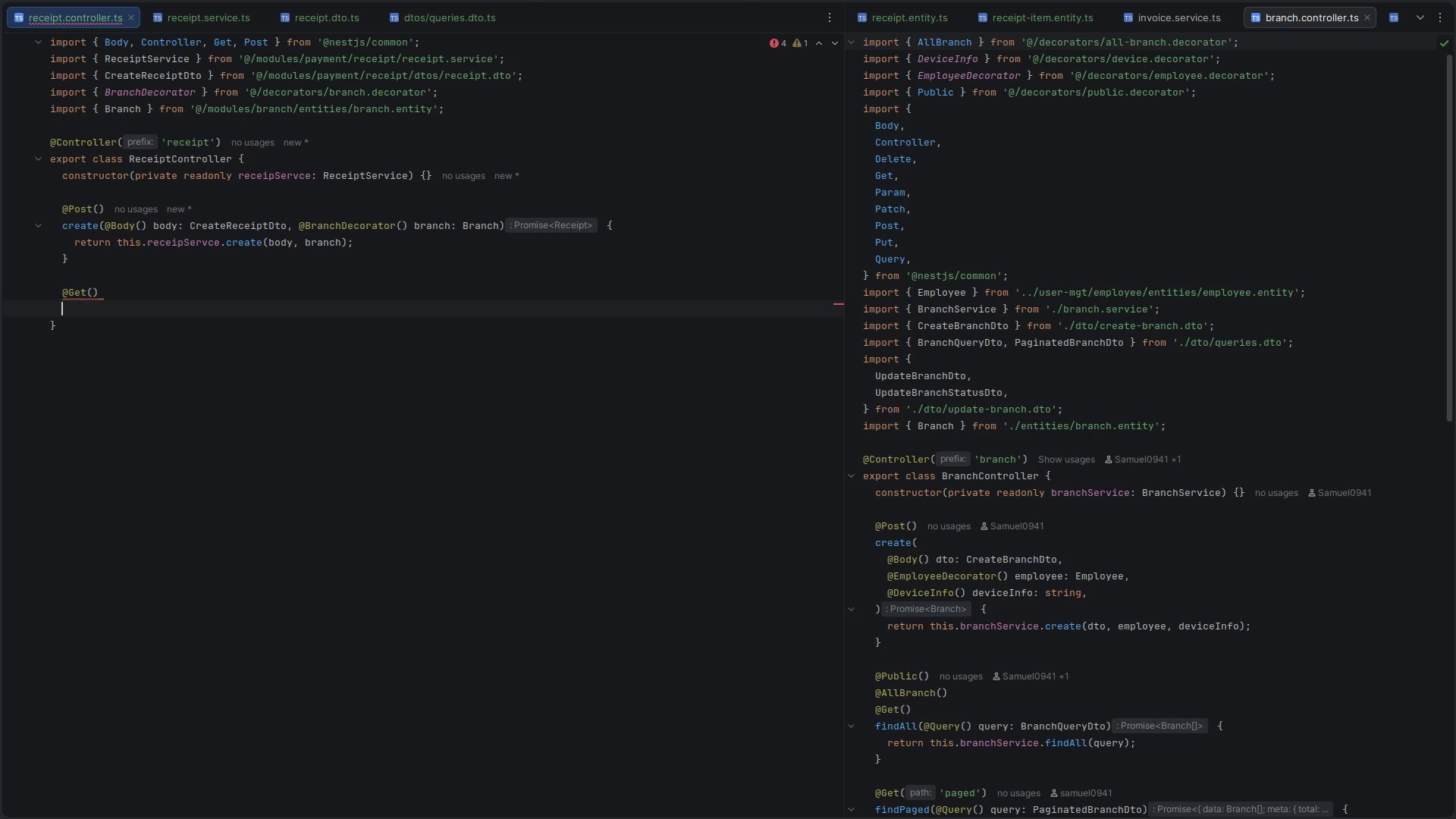 
type(findAll()
 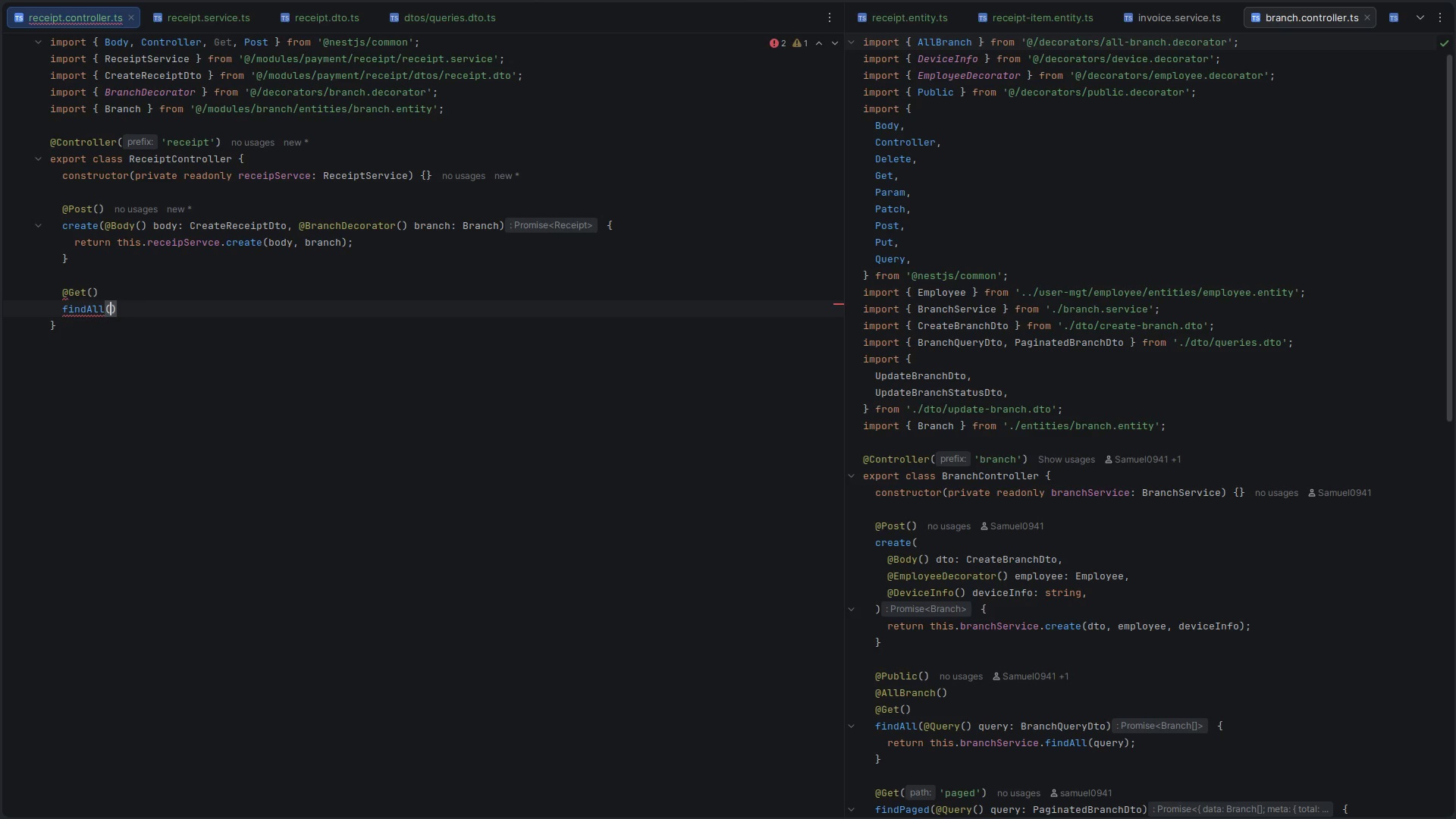 
key(ArrowRight)
 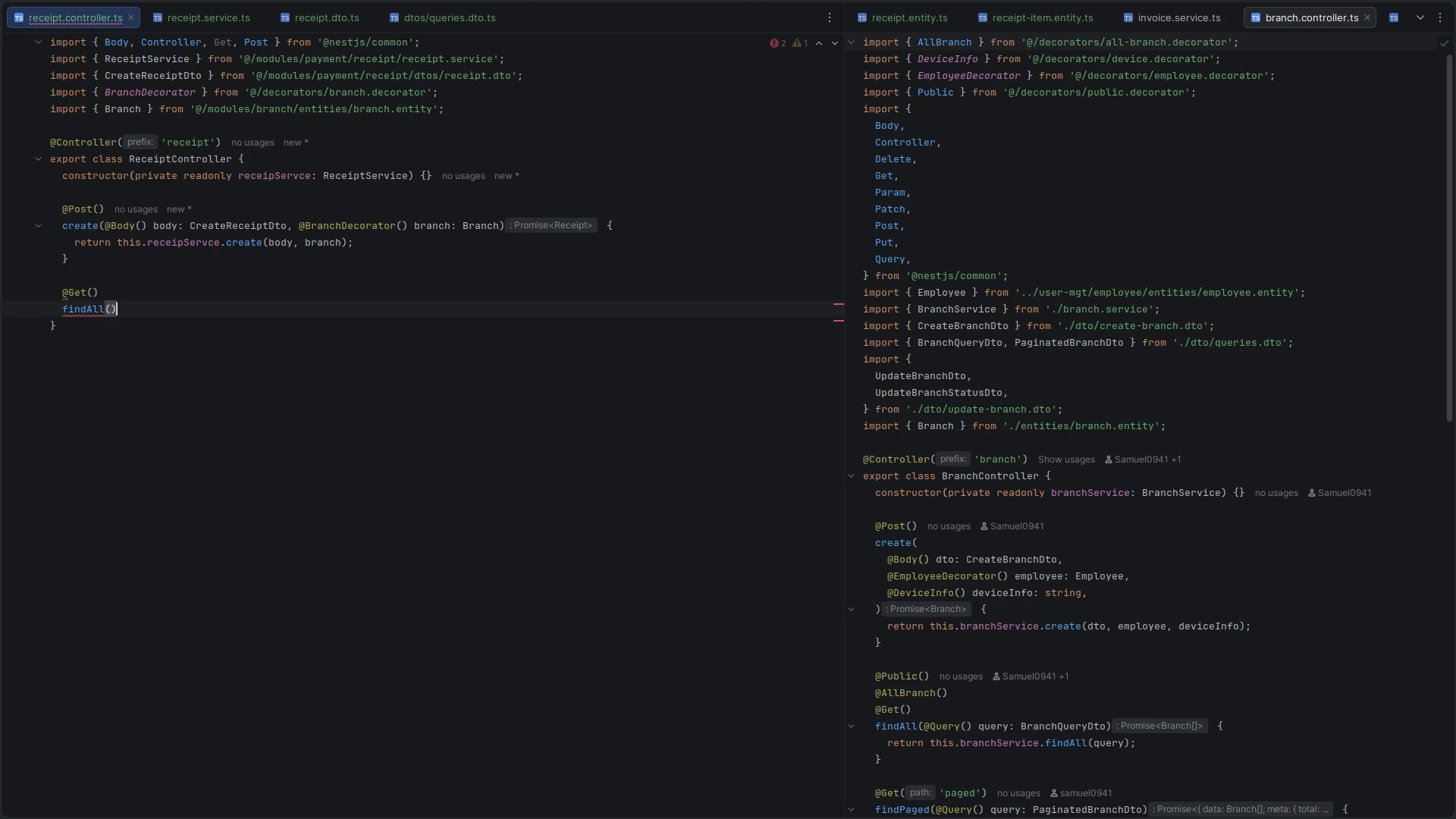 
key(Shift+BracketLeft)
 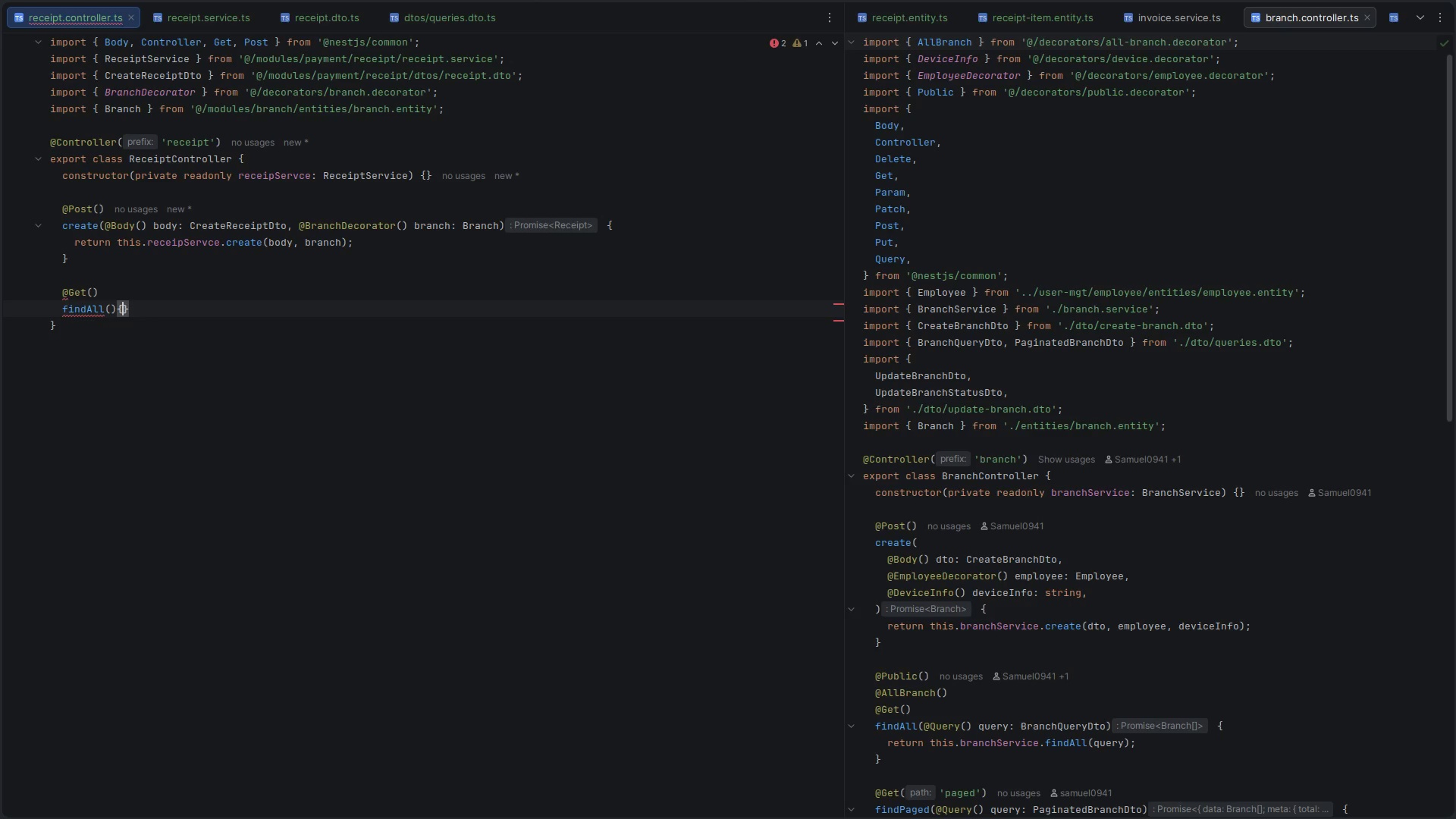 
key(ArrowLeft)
 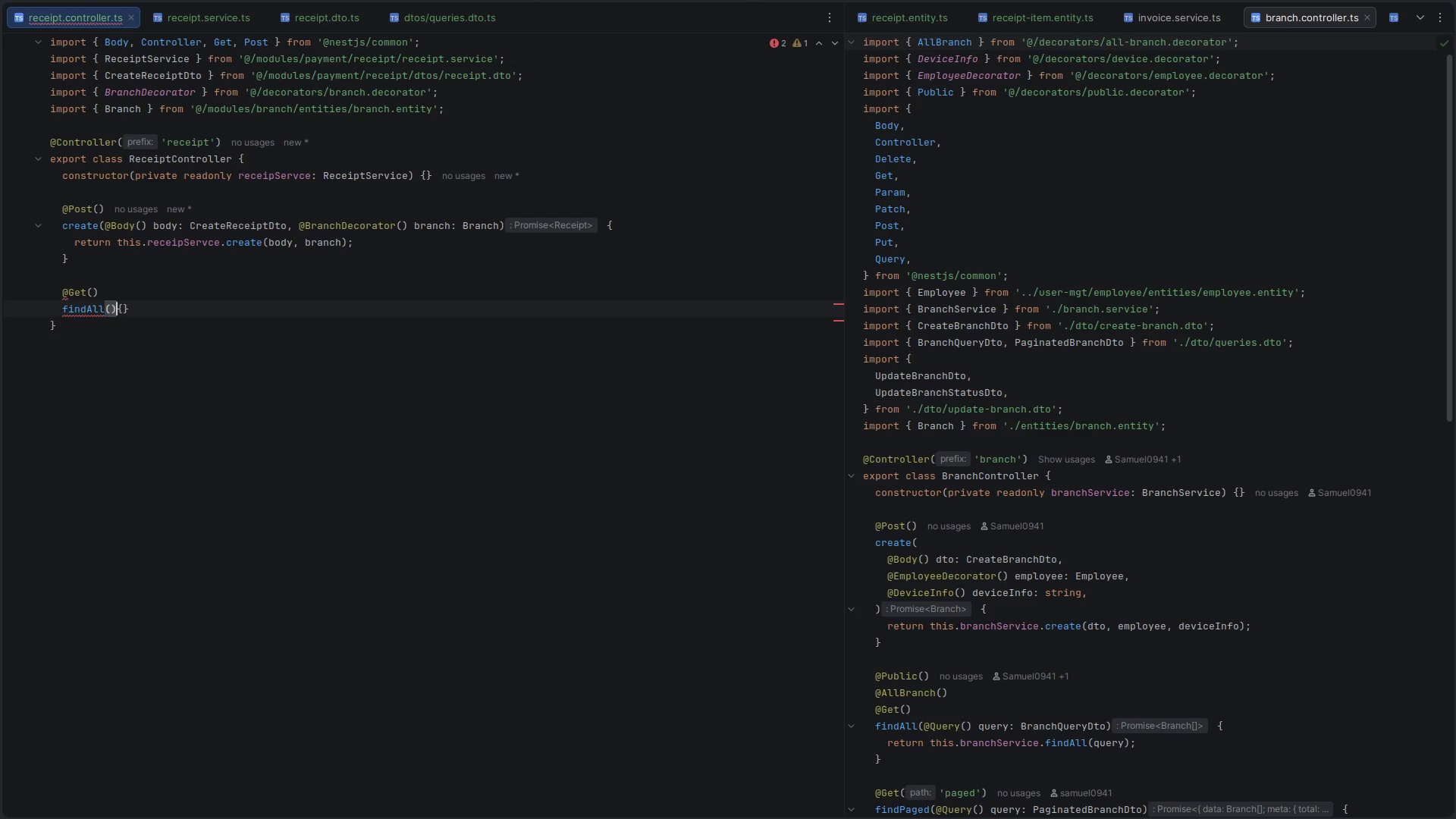 
key(ArrowLeft)
 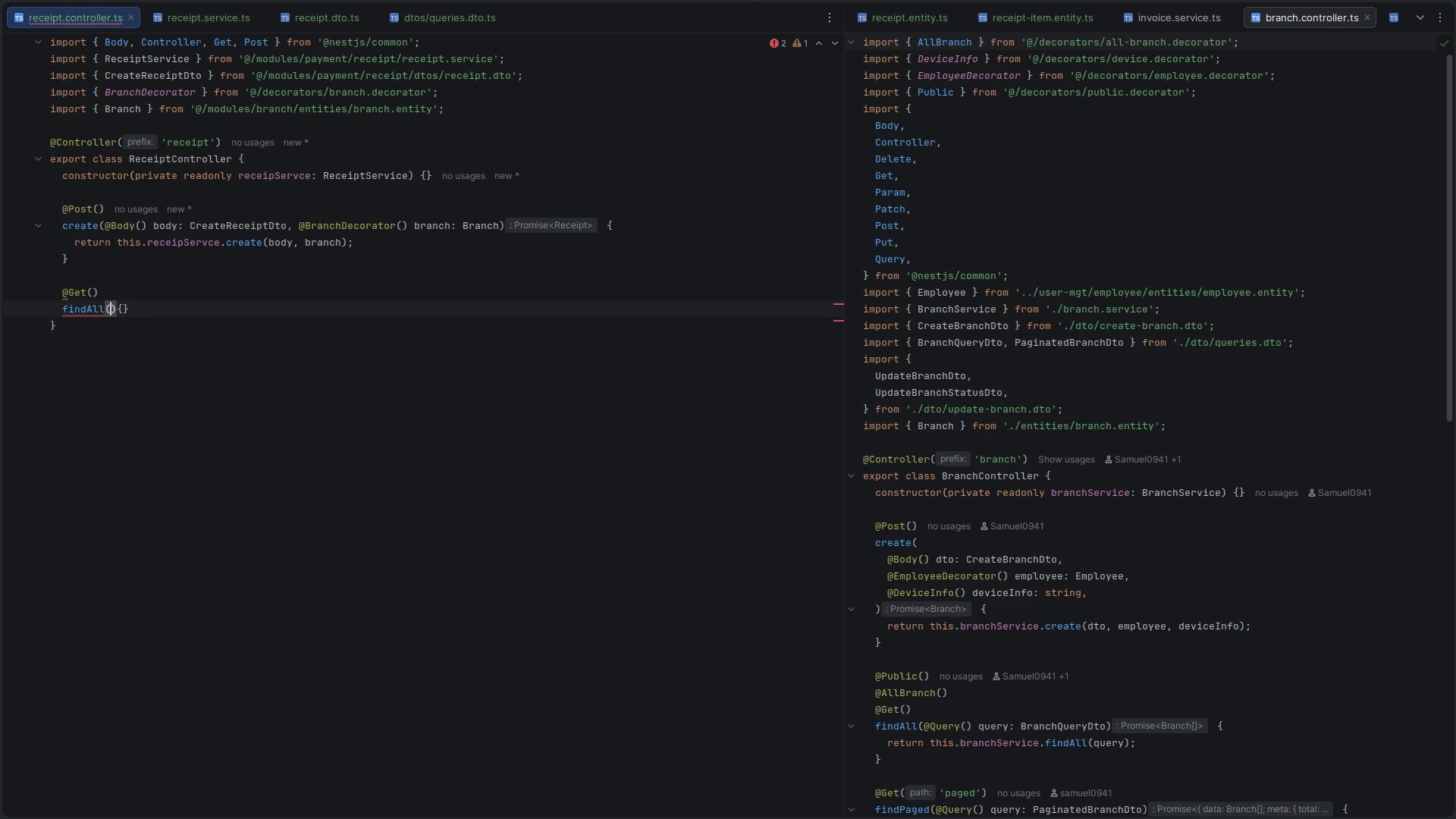 
type(@Query)
 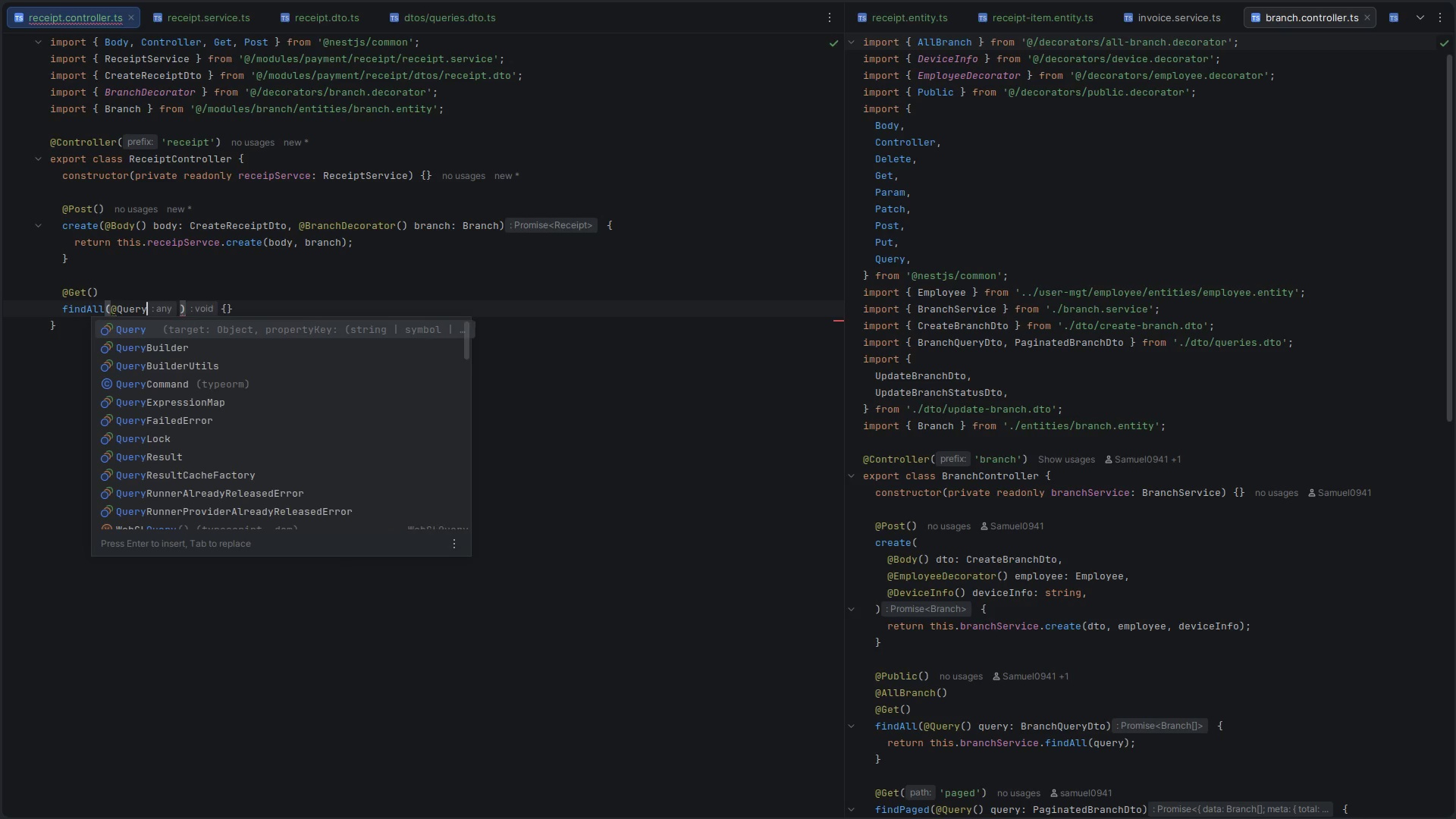 
key(Enter)
 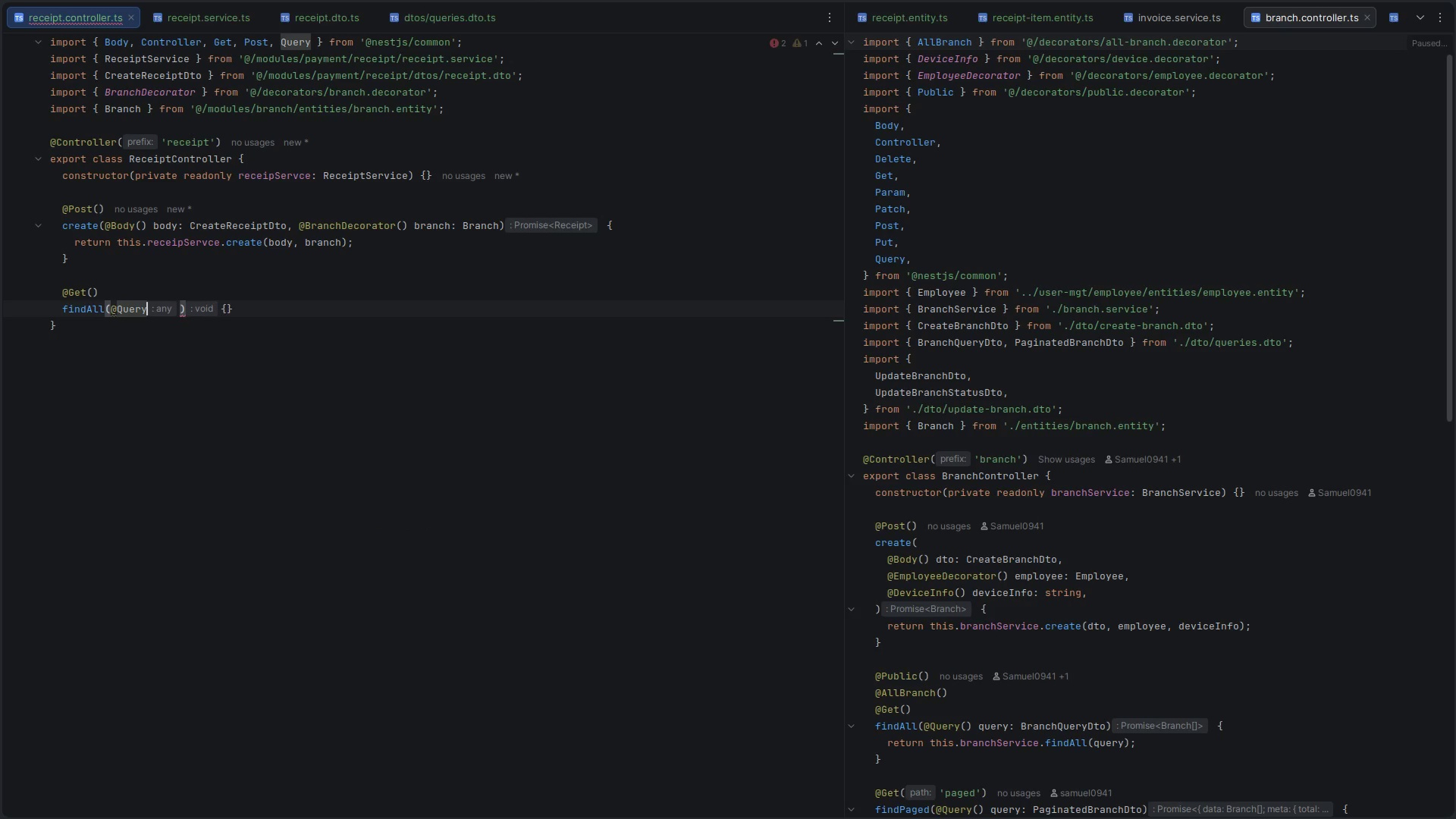 
type(() query: )
 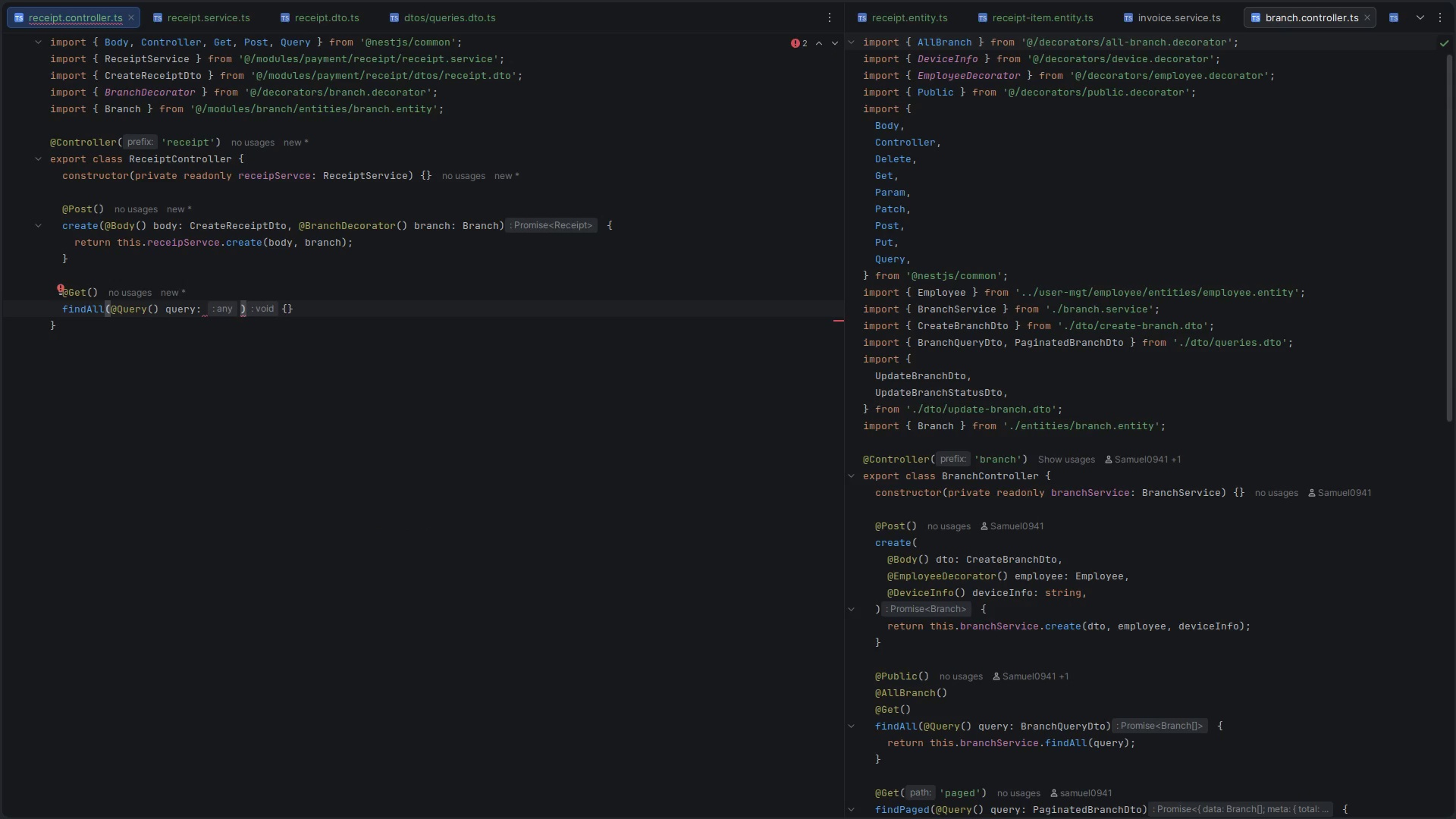 
wait(9.06)
 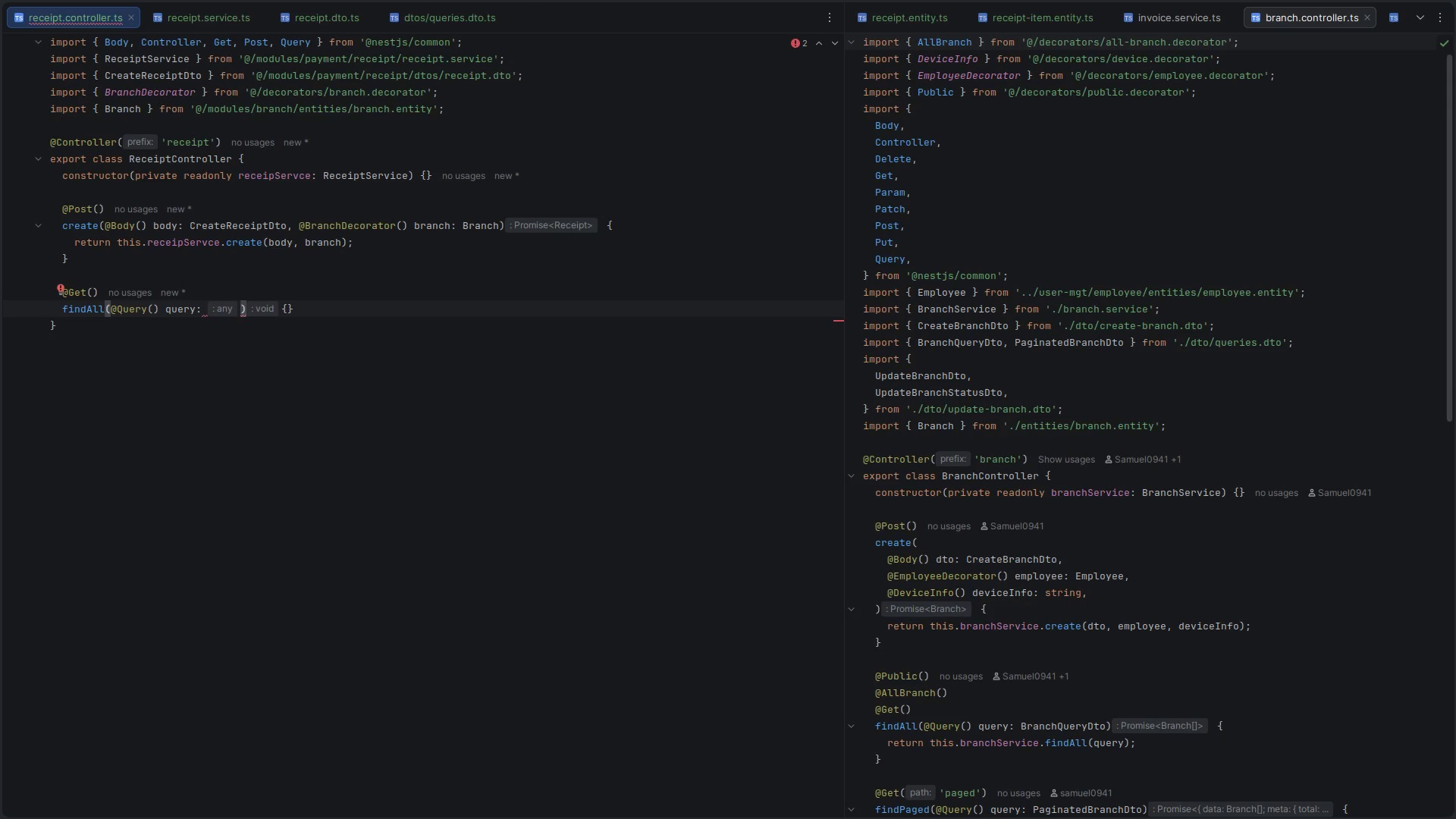 
type(Receiptq)
 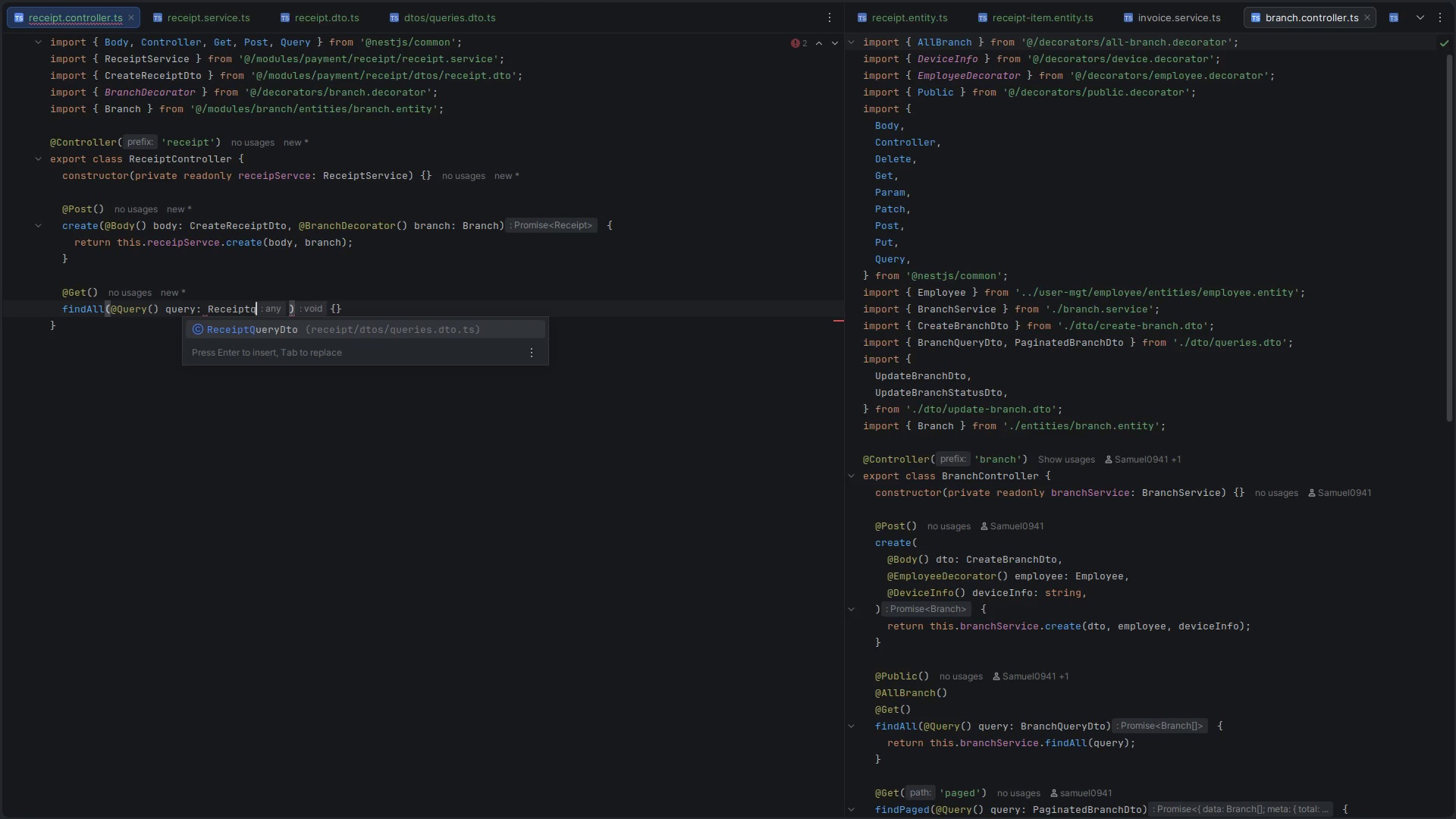 
key(Enter)
 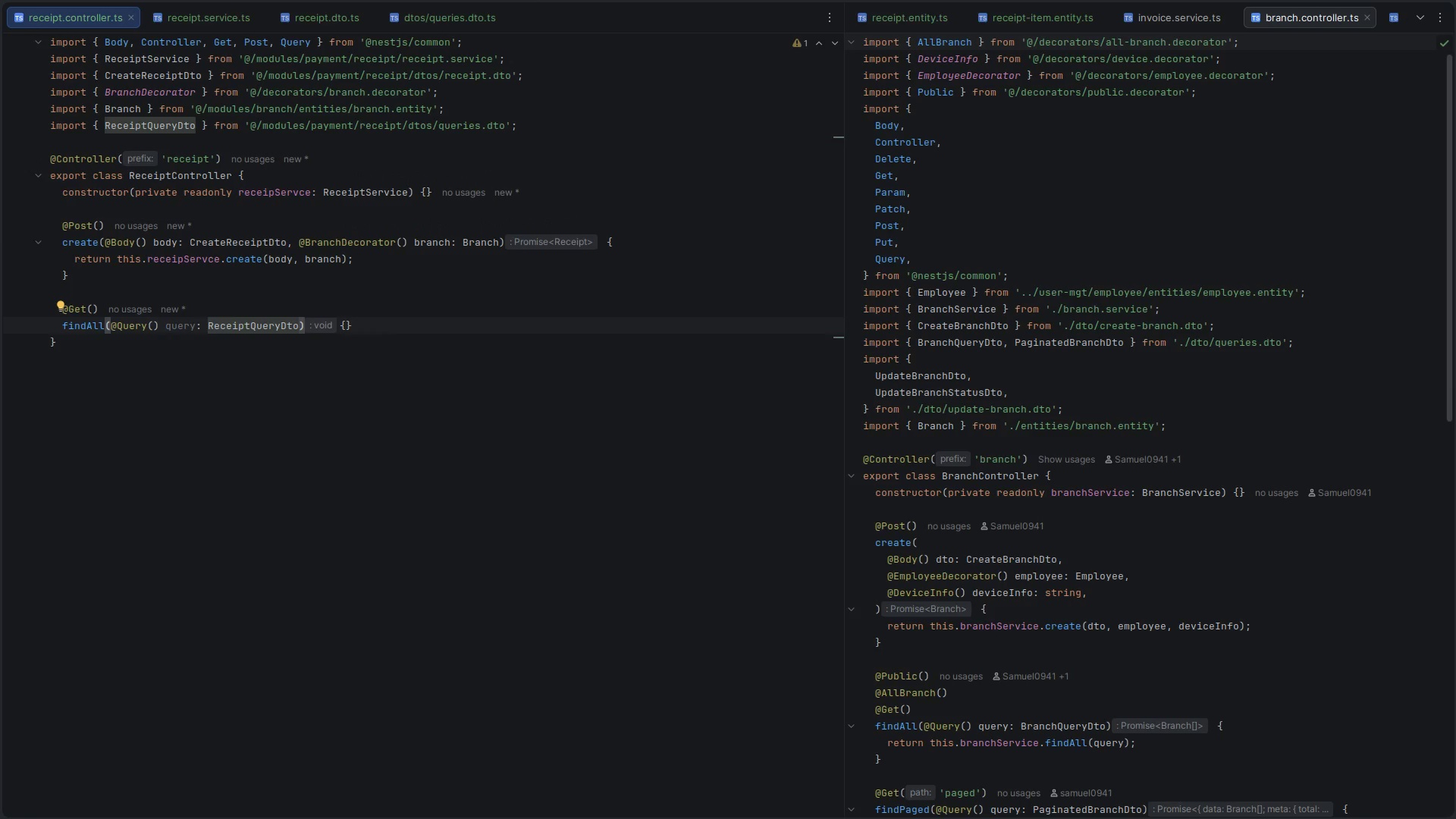 
type(, branch: branch)
 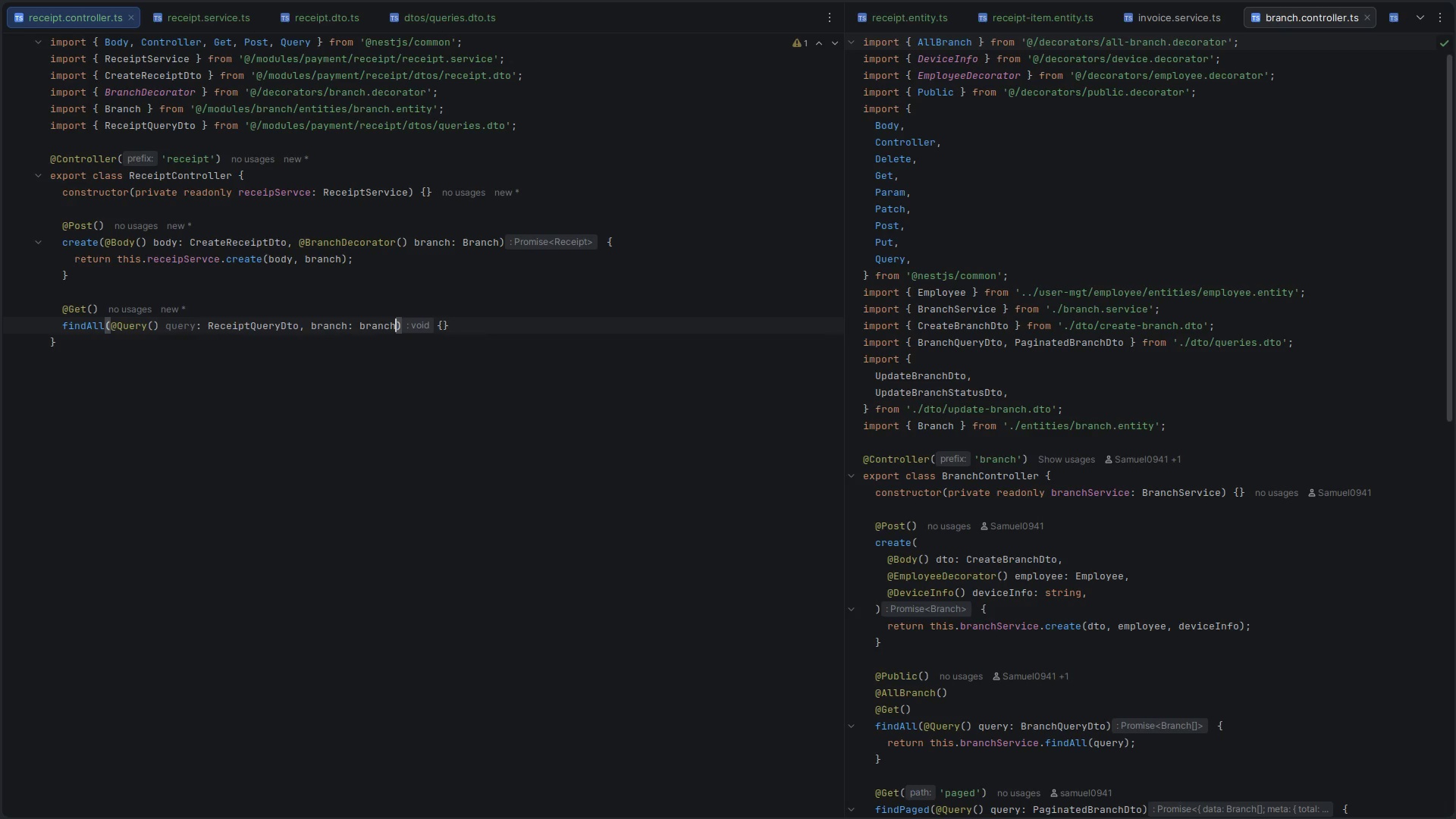 
key(ArrowRight)
 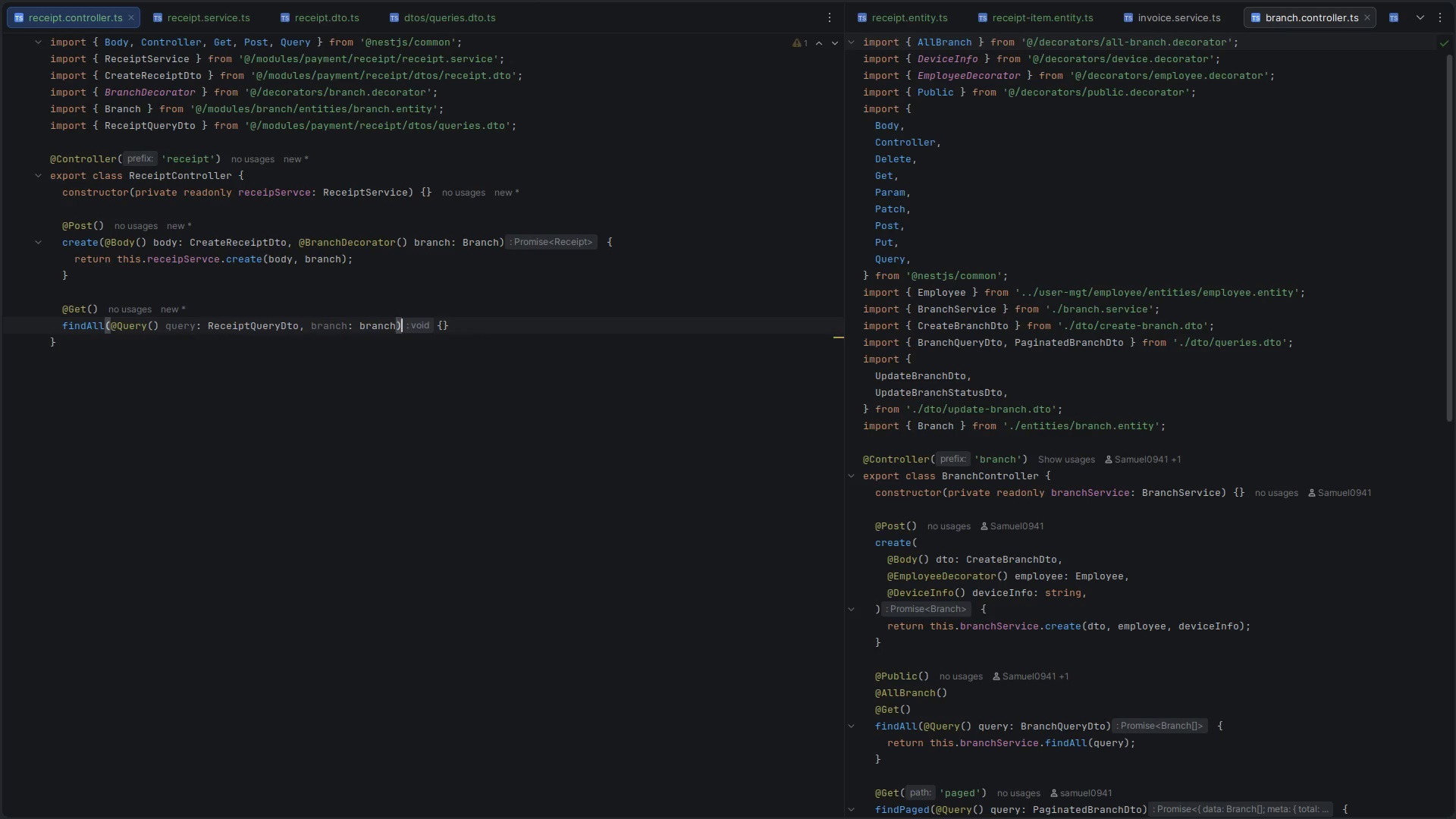 
key(ArrowRight)
 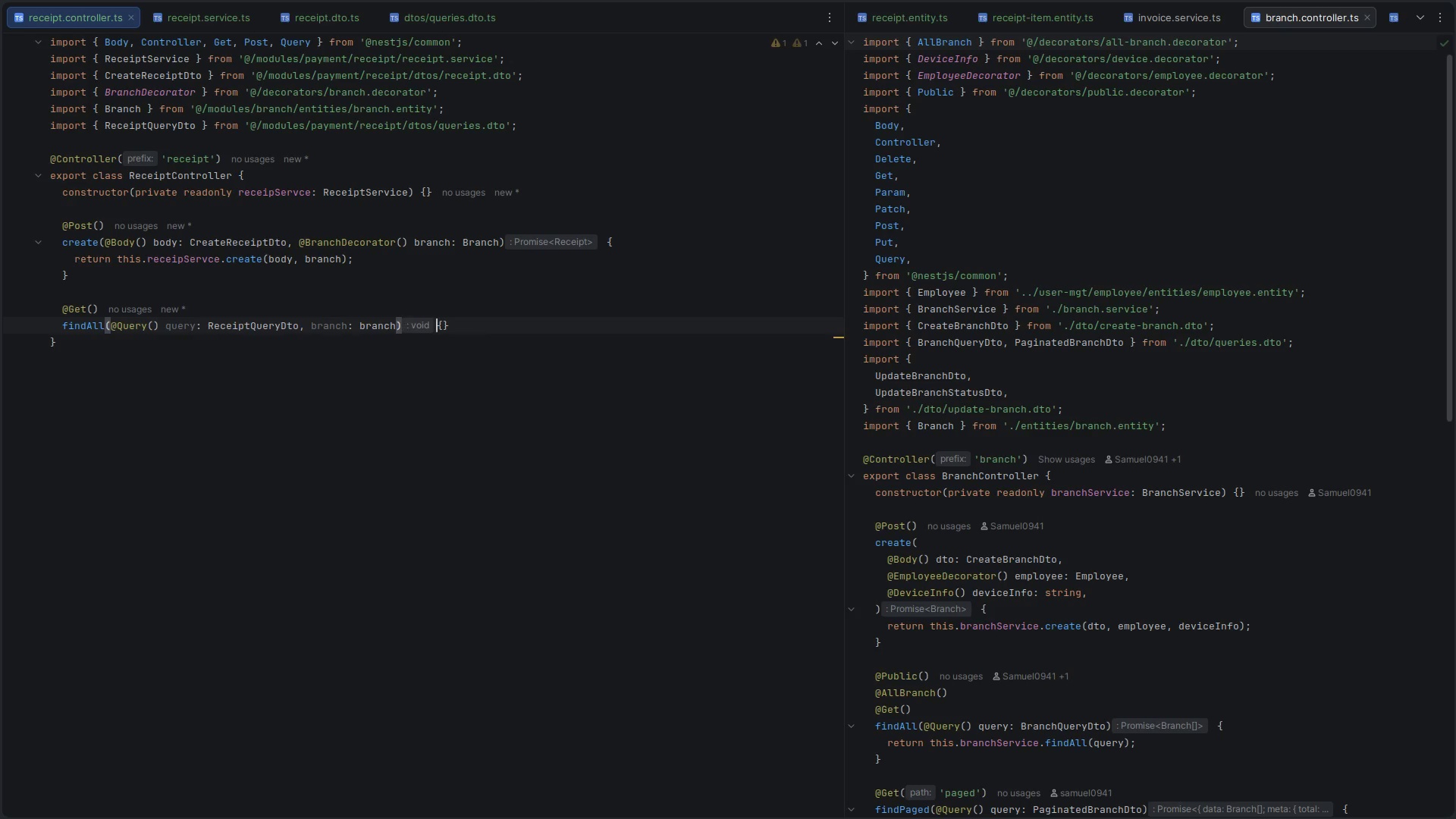 
key(ArrowRight)
 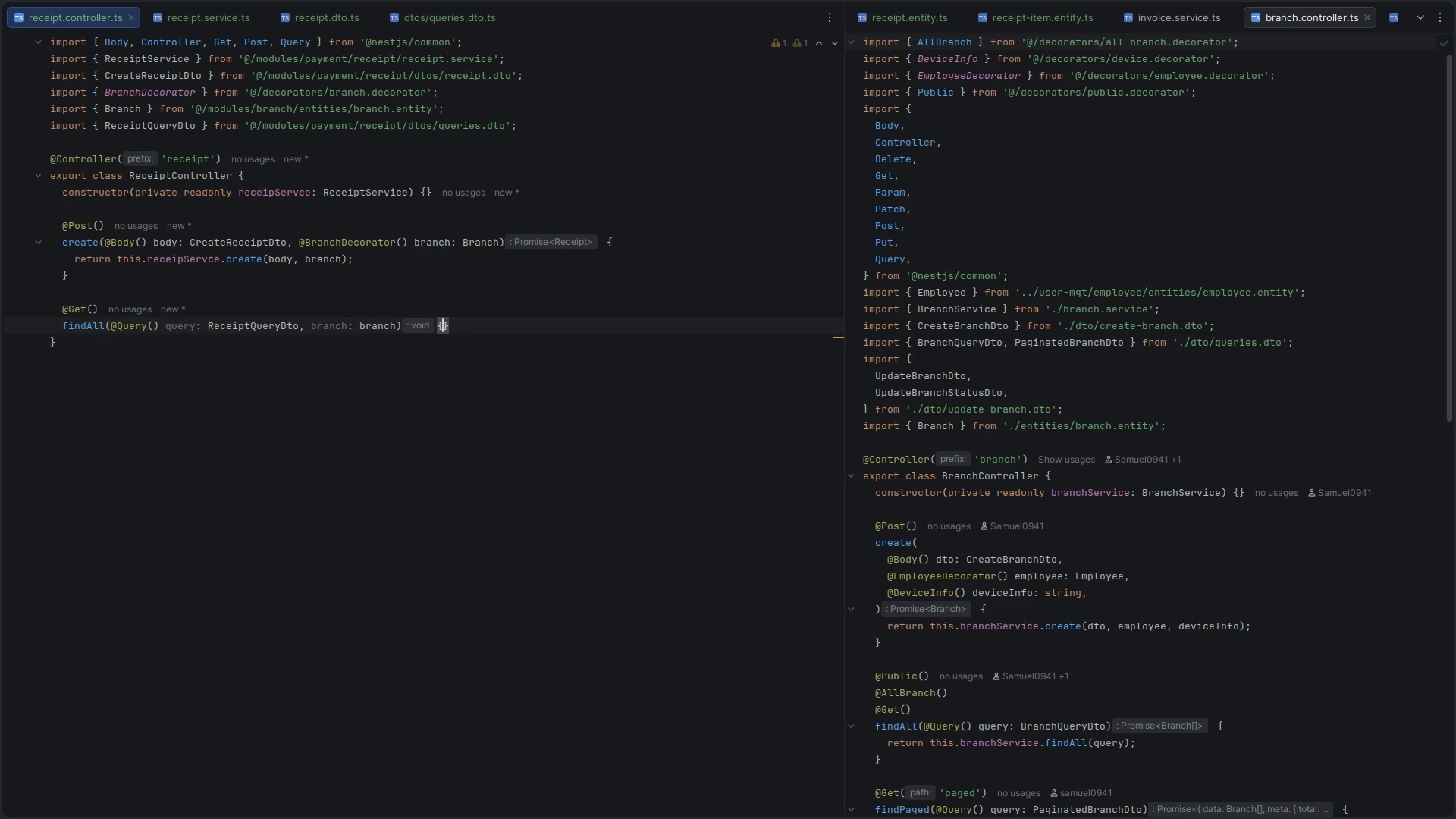 
key(ArrowRight)
 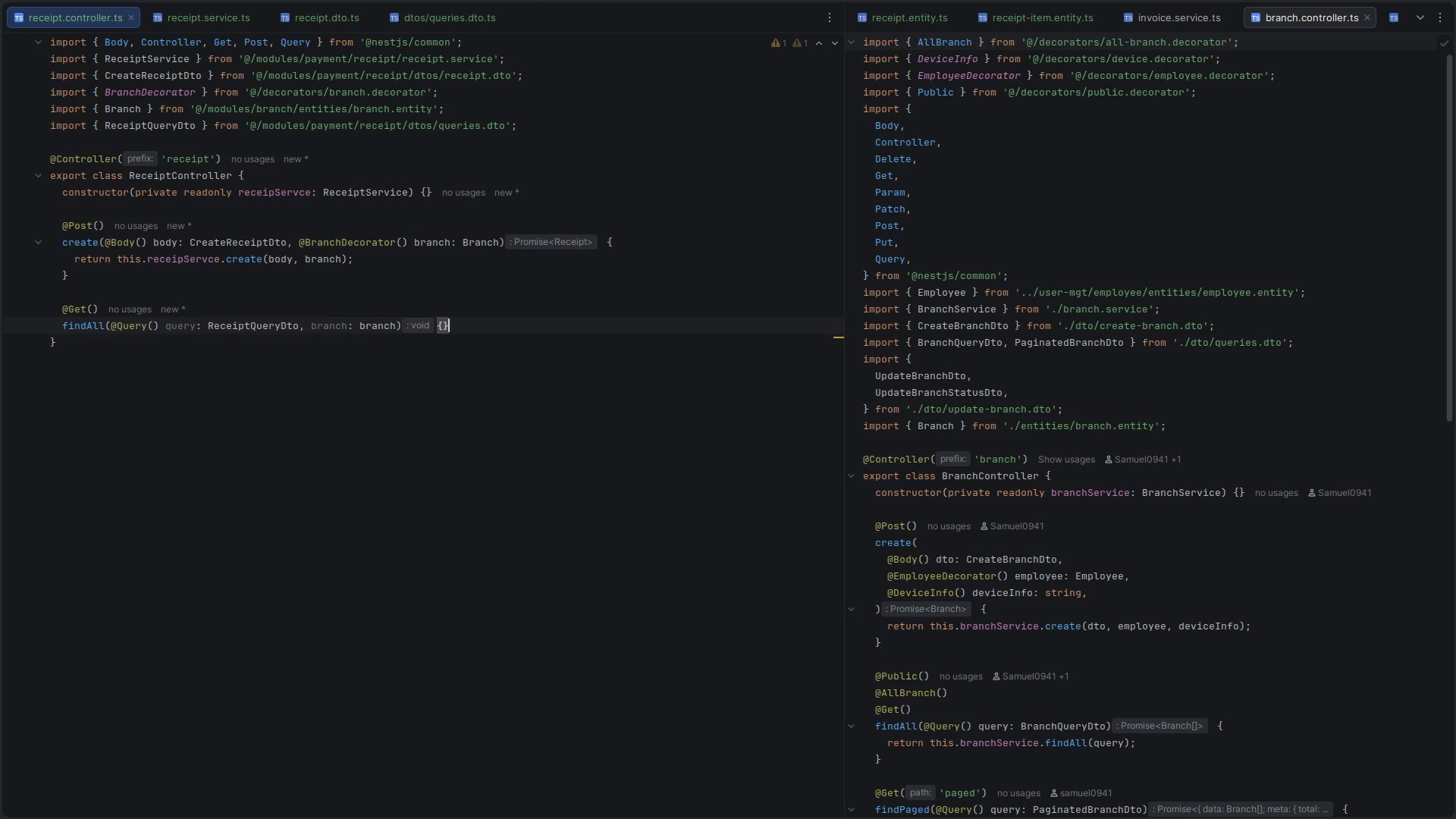 
key(ArrowLeft)
 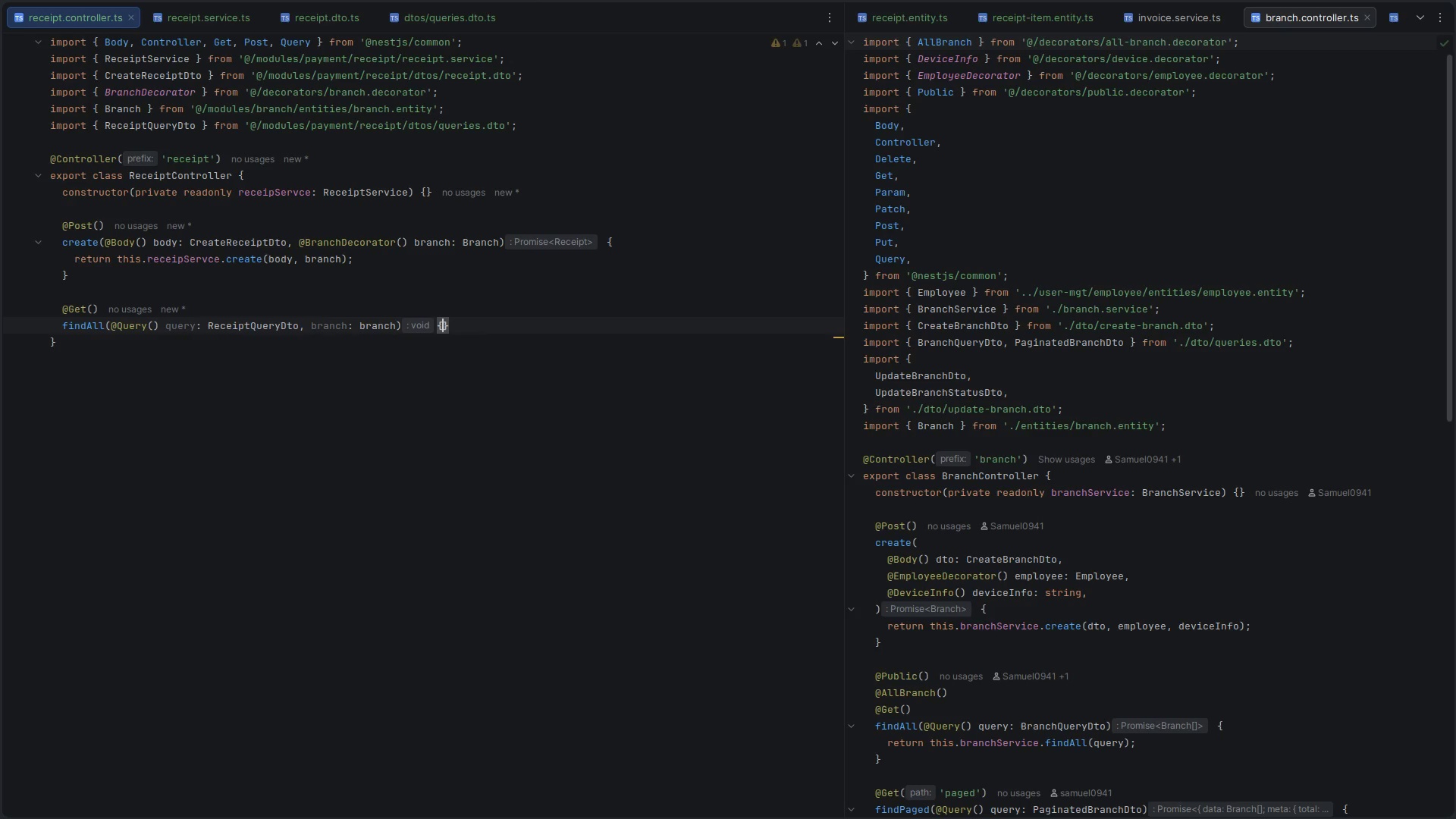 
key(ArrowLeft)
 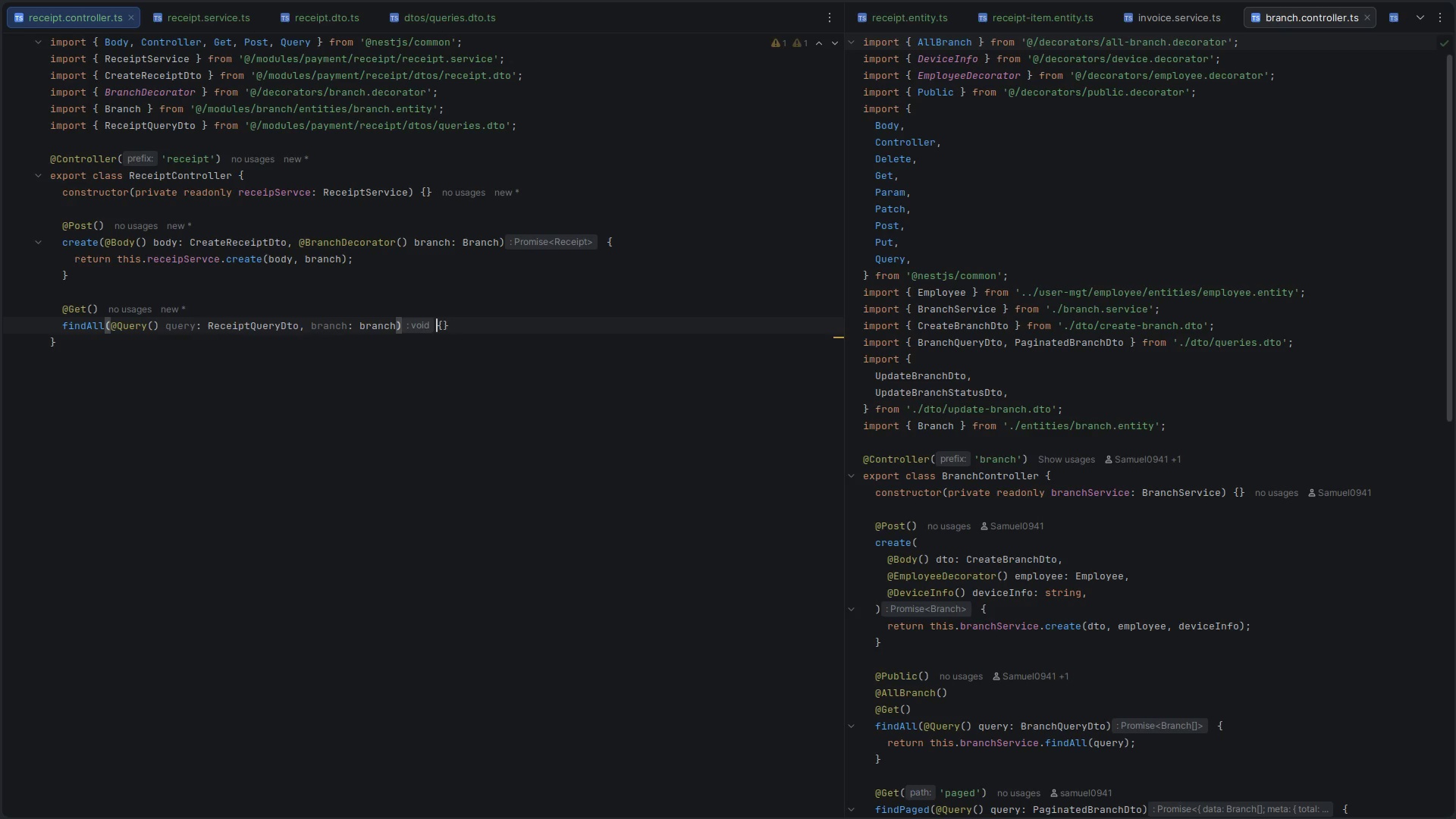 
hold_key(key=ArrowLeft, duration=0.59)
 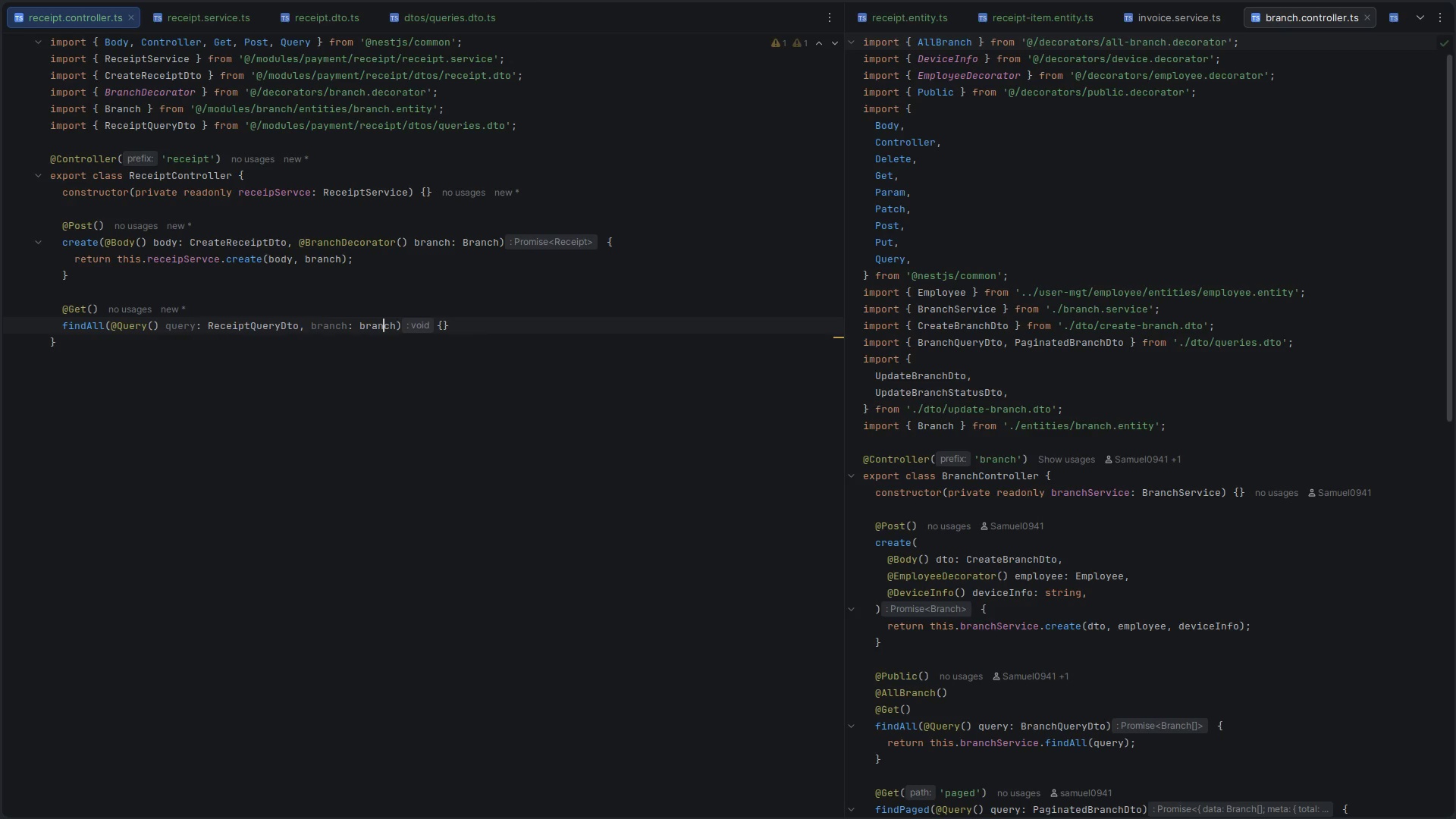 
key(ArrowLeft)
 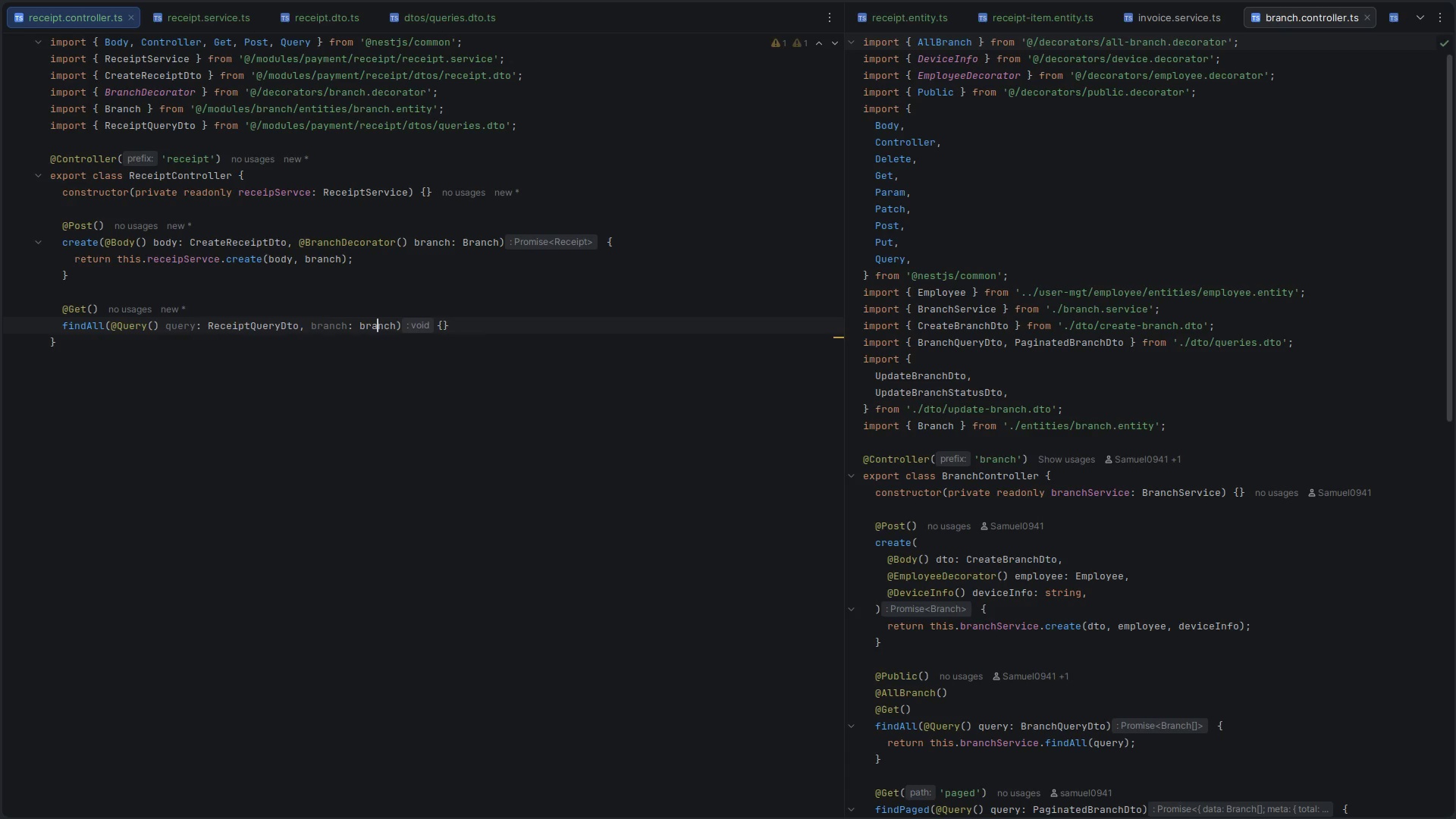 
key(ArrowLeft)
 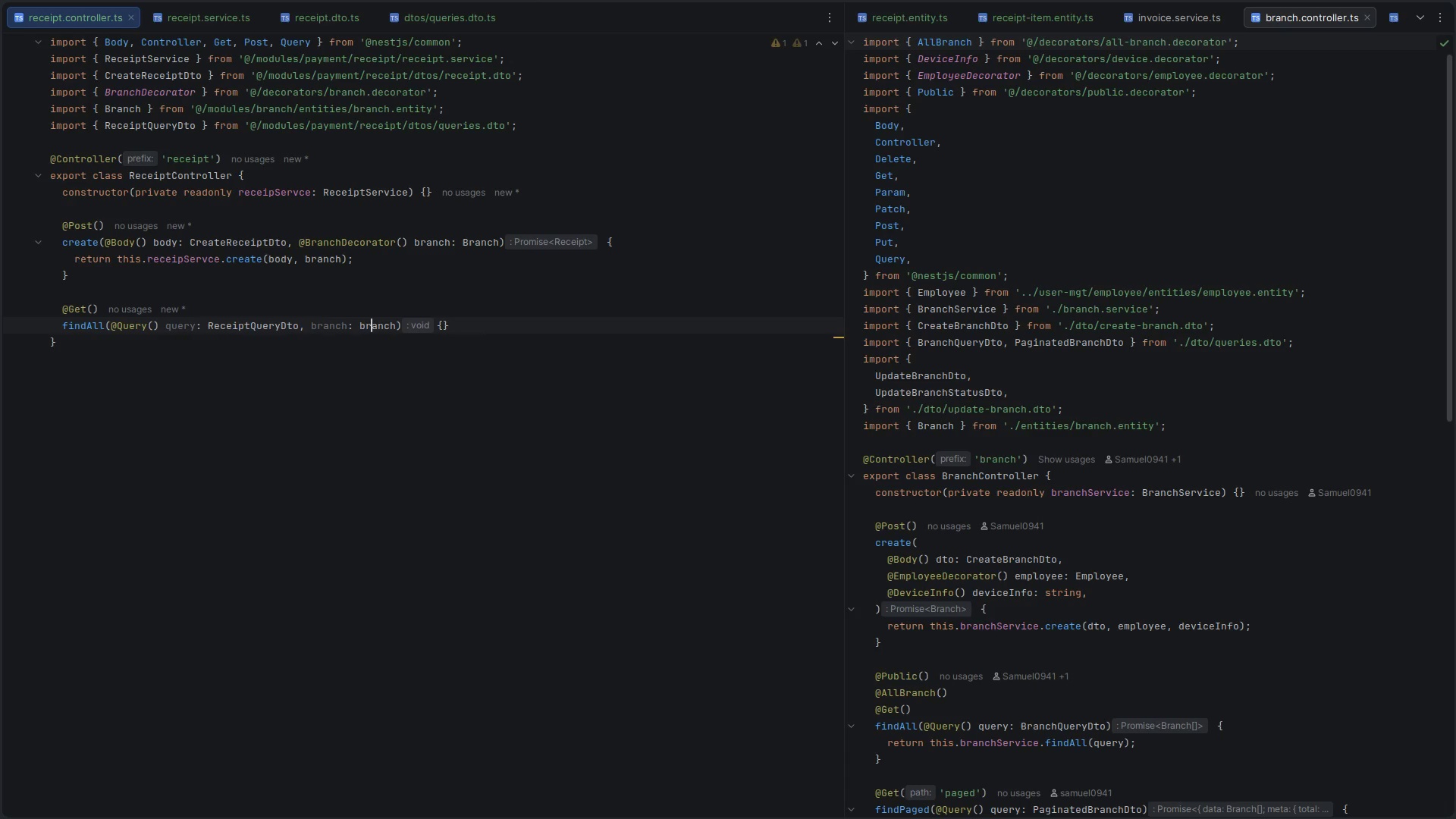 
key(ArrowLeft)
 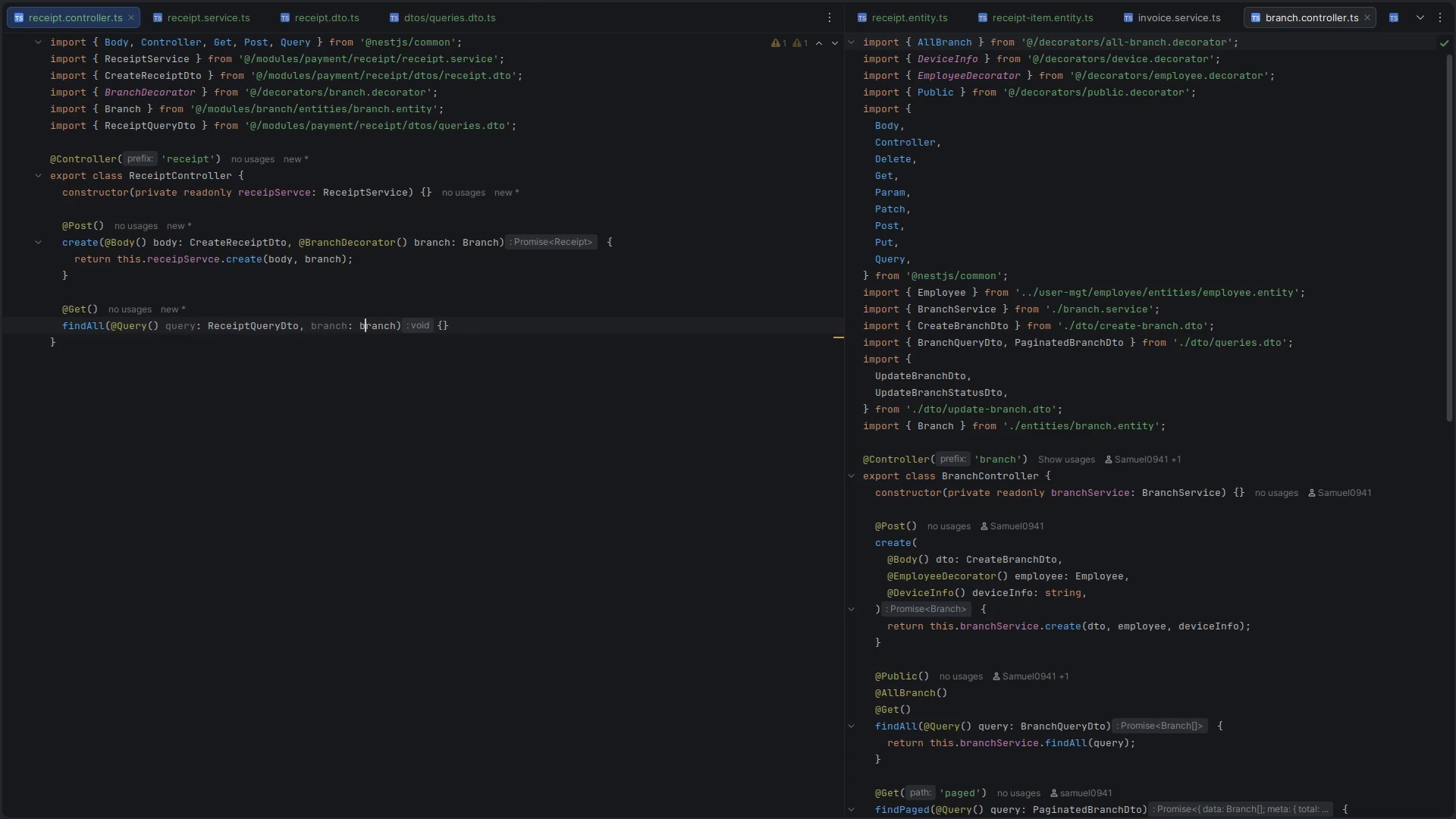 
key(Backspace)
 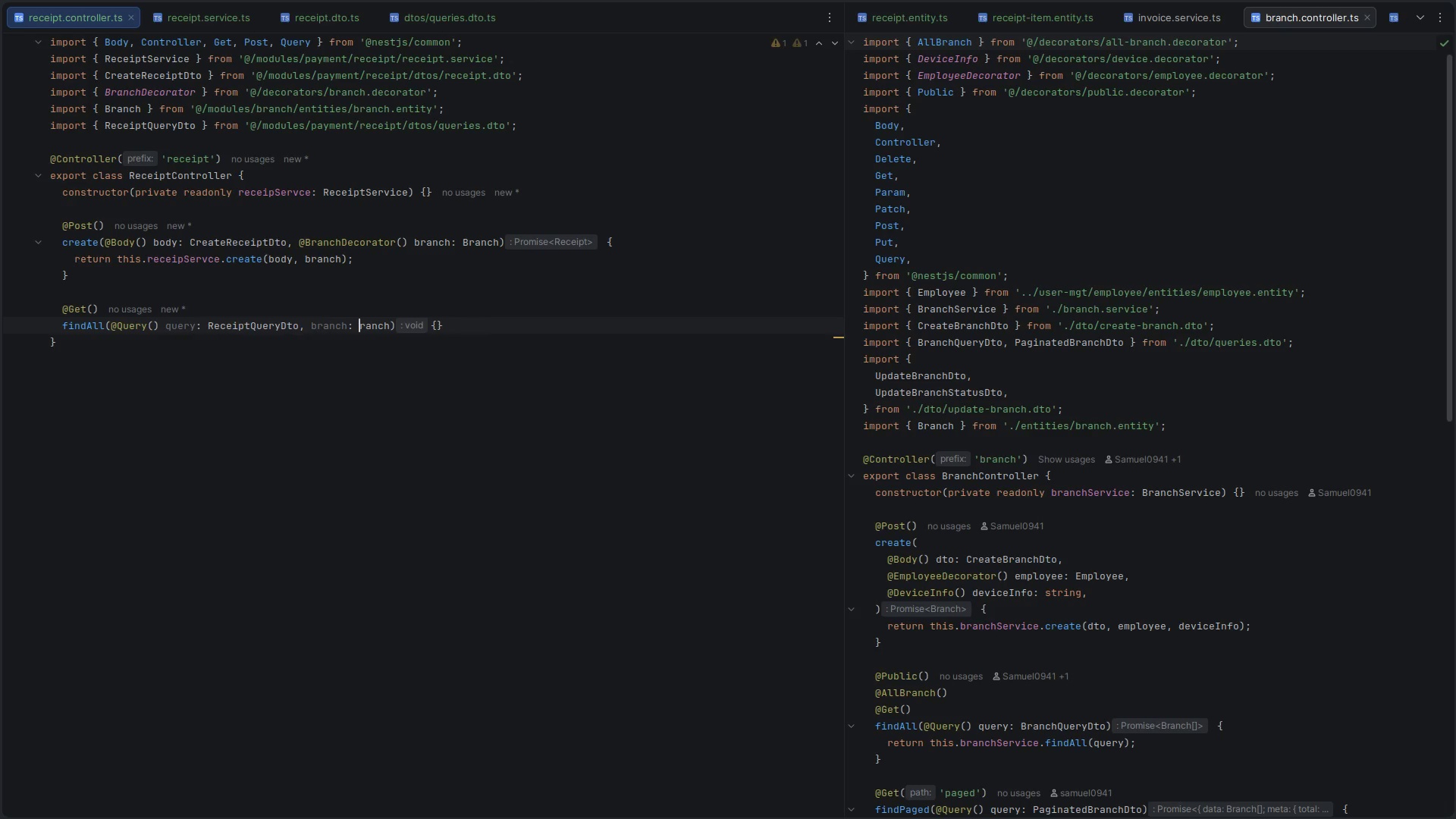 
key(Shift+B)
 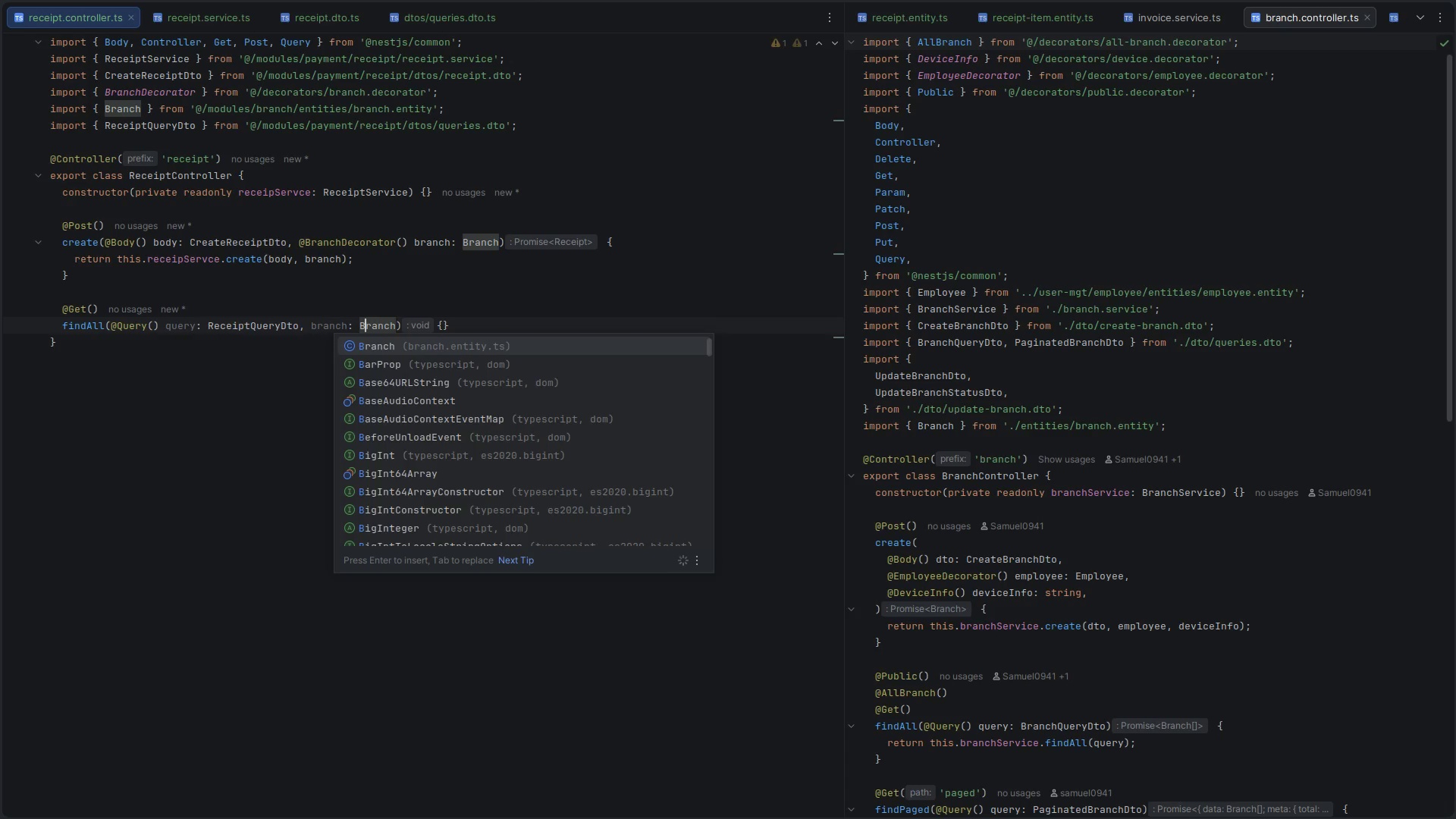 
key(ArrowRight)
 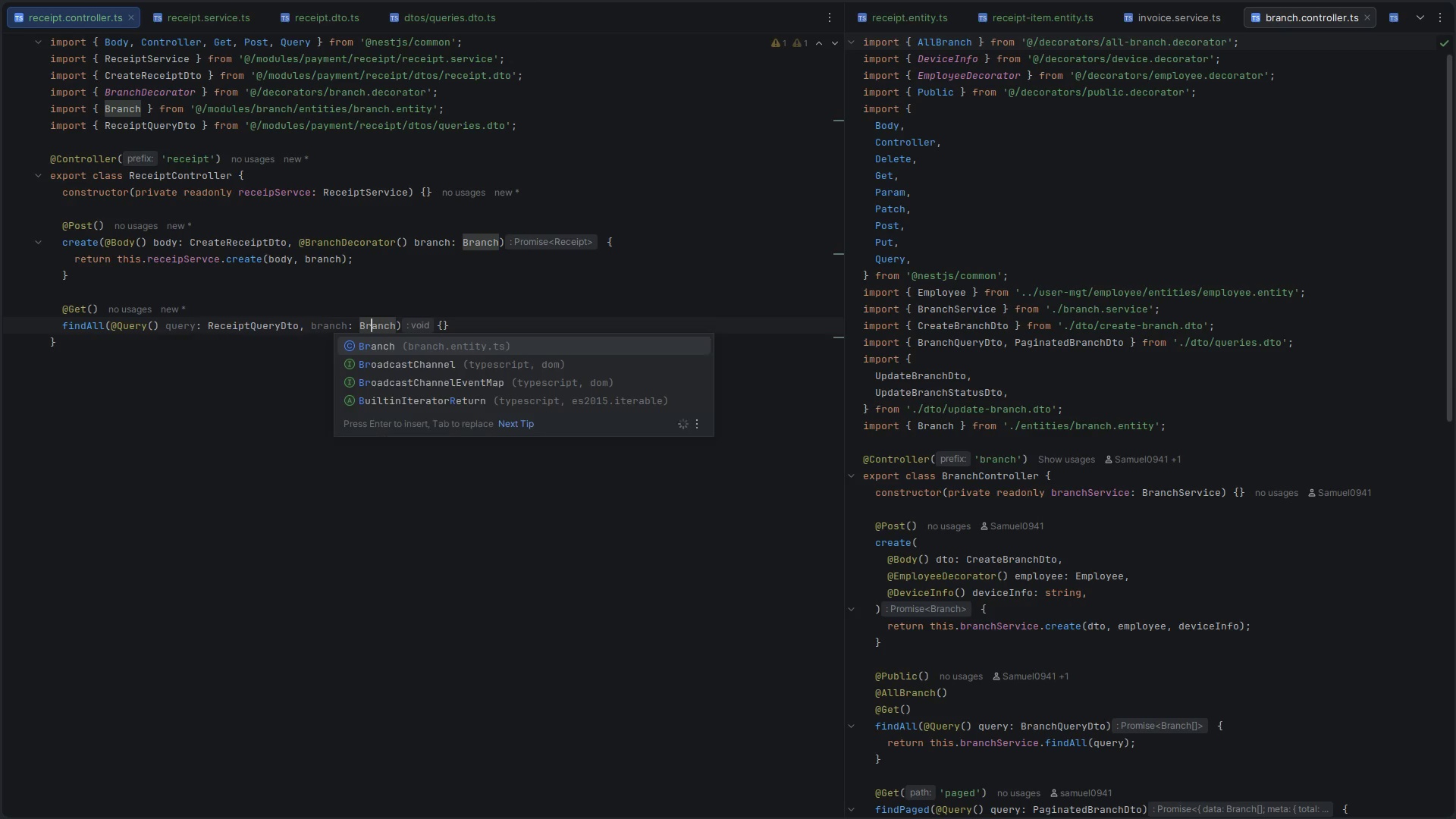 
key(ArrowRight)
 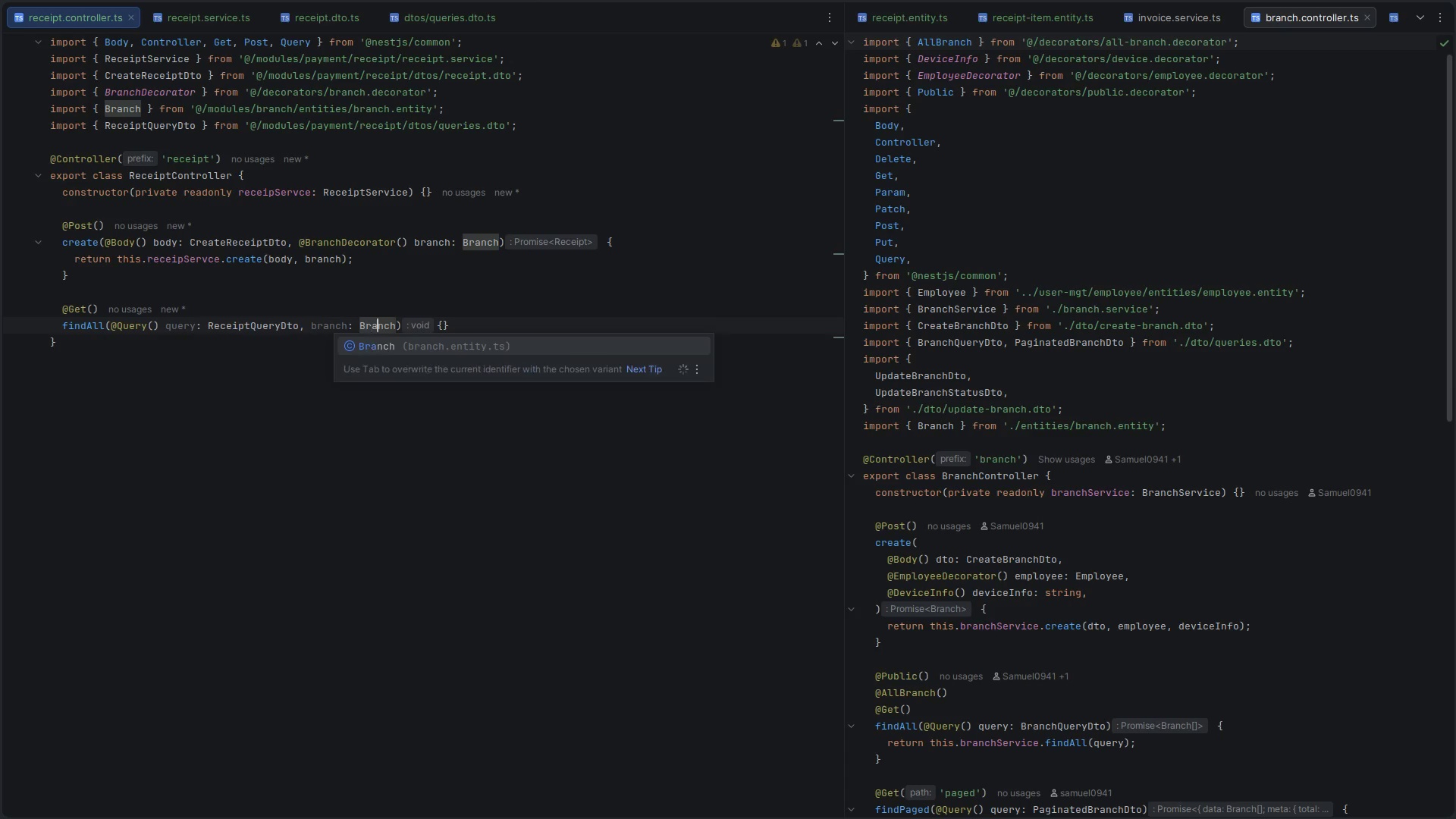 
key(ArrowRight)
 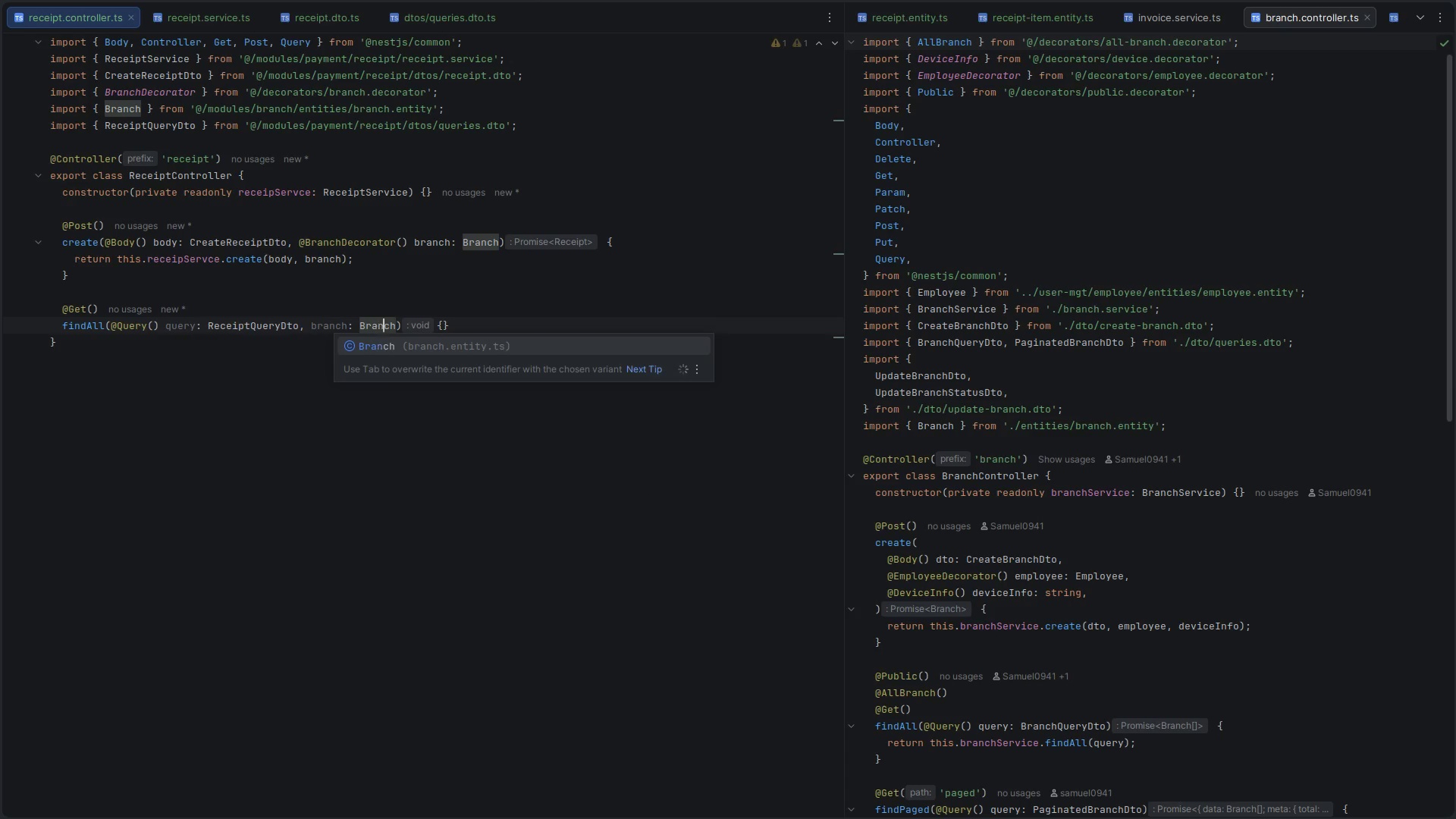 
key(ArrowRight)
 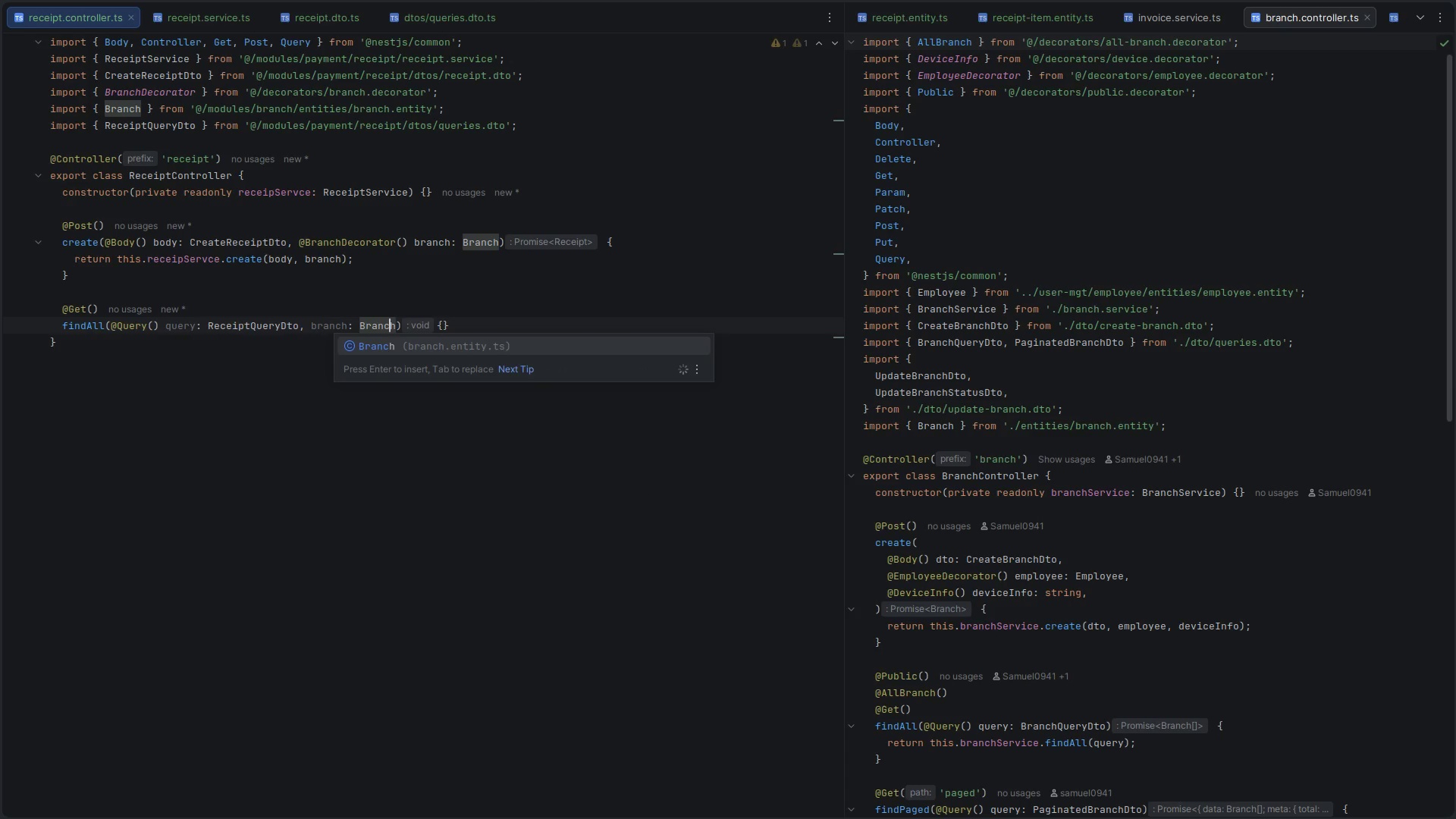 
key(ArrowRight)
 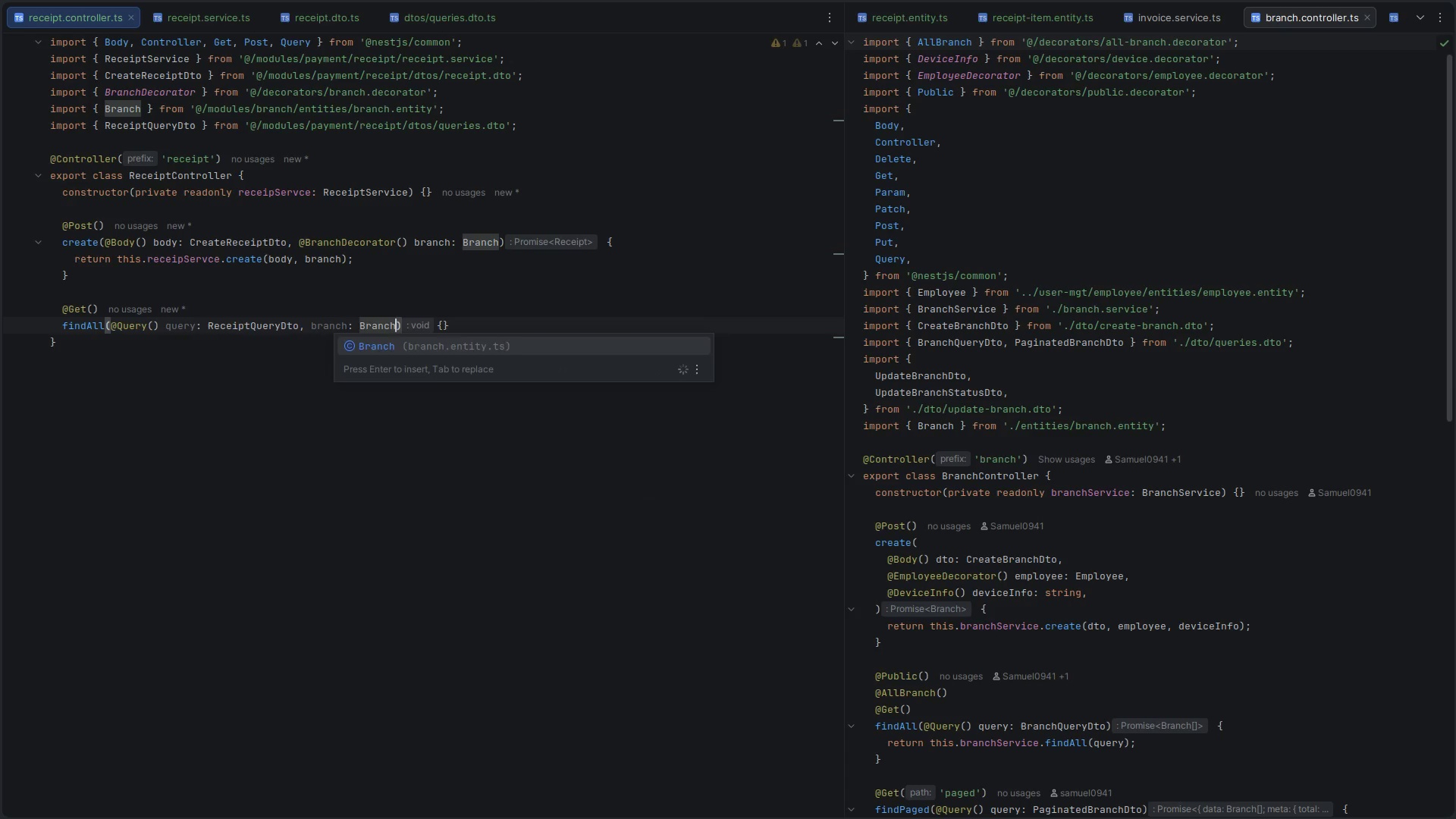 
key(ArrowRight)
 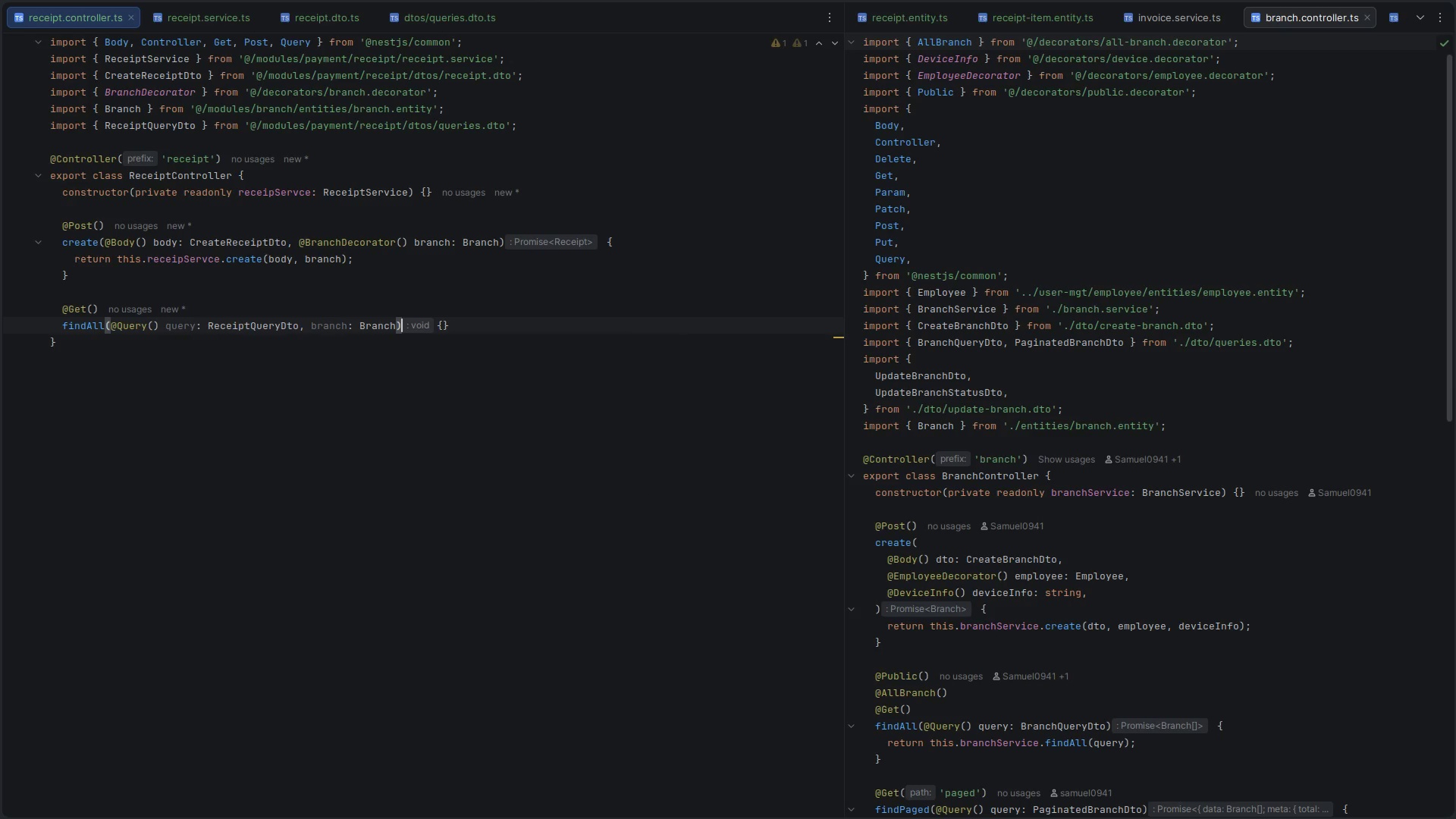 
key(ArrowRight)
 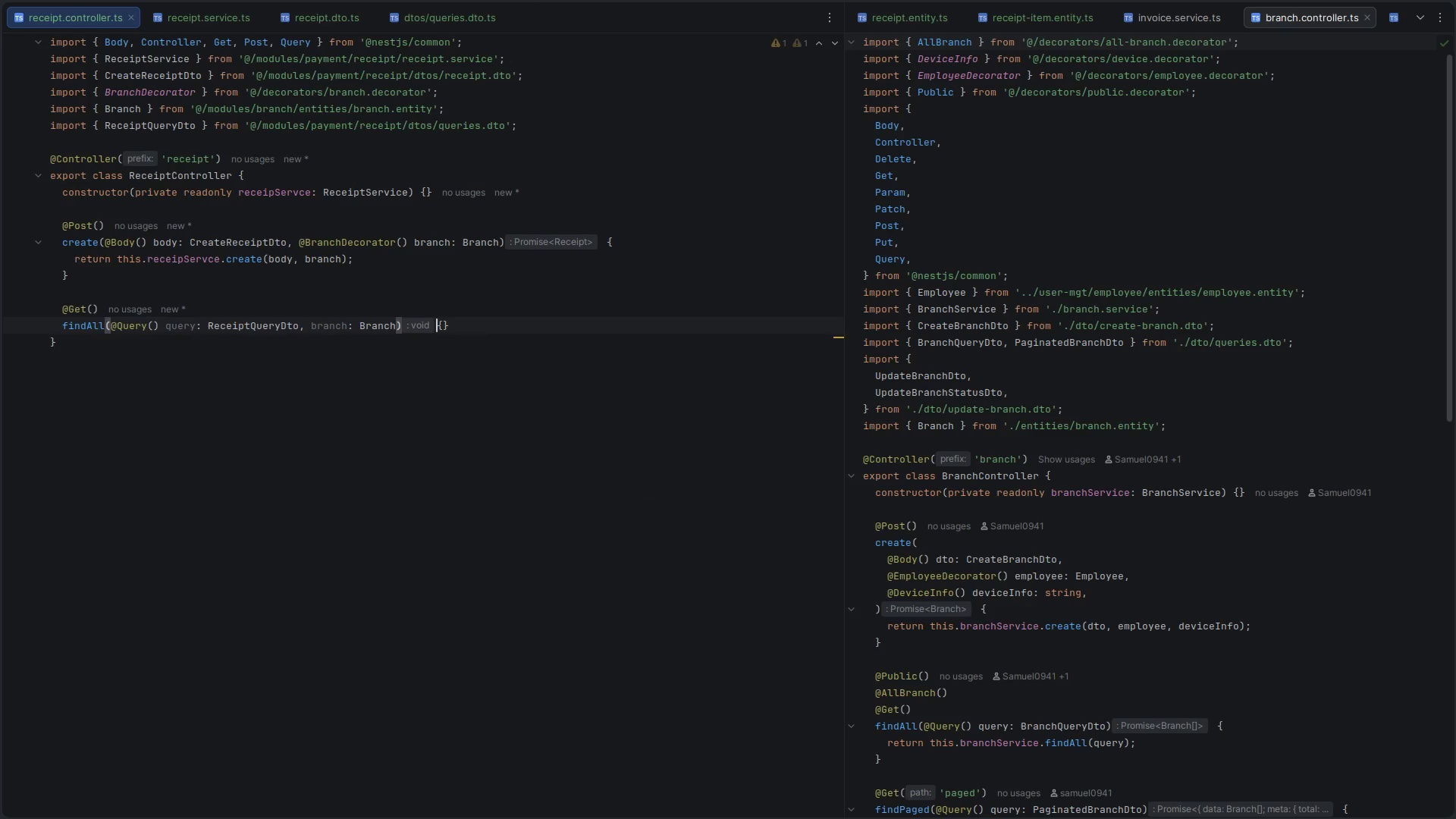 
key(ArrowRight)
 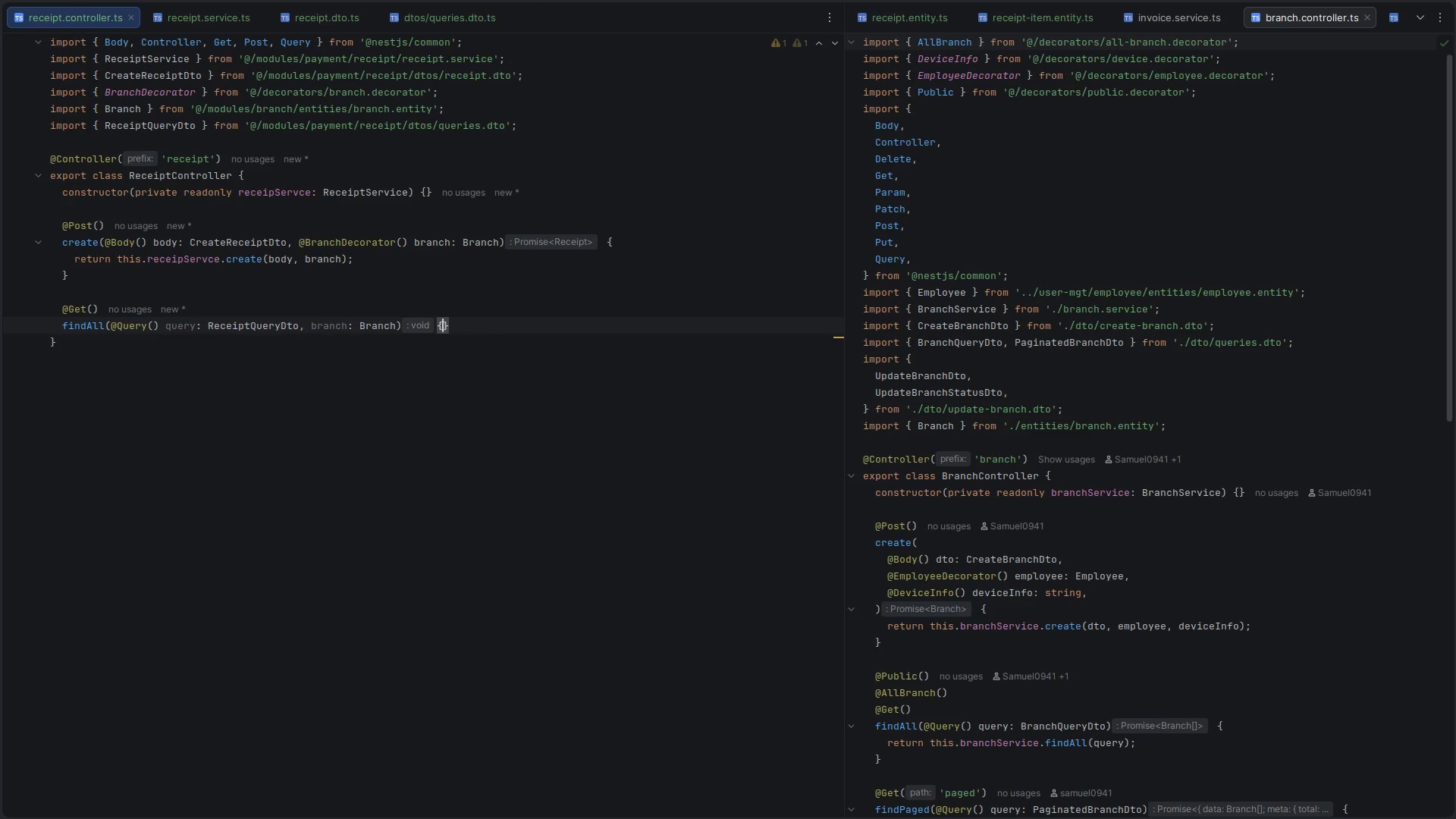 
key(Enter)
 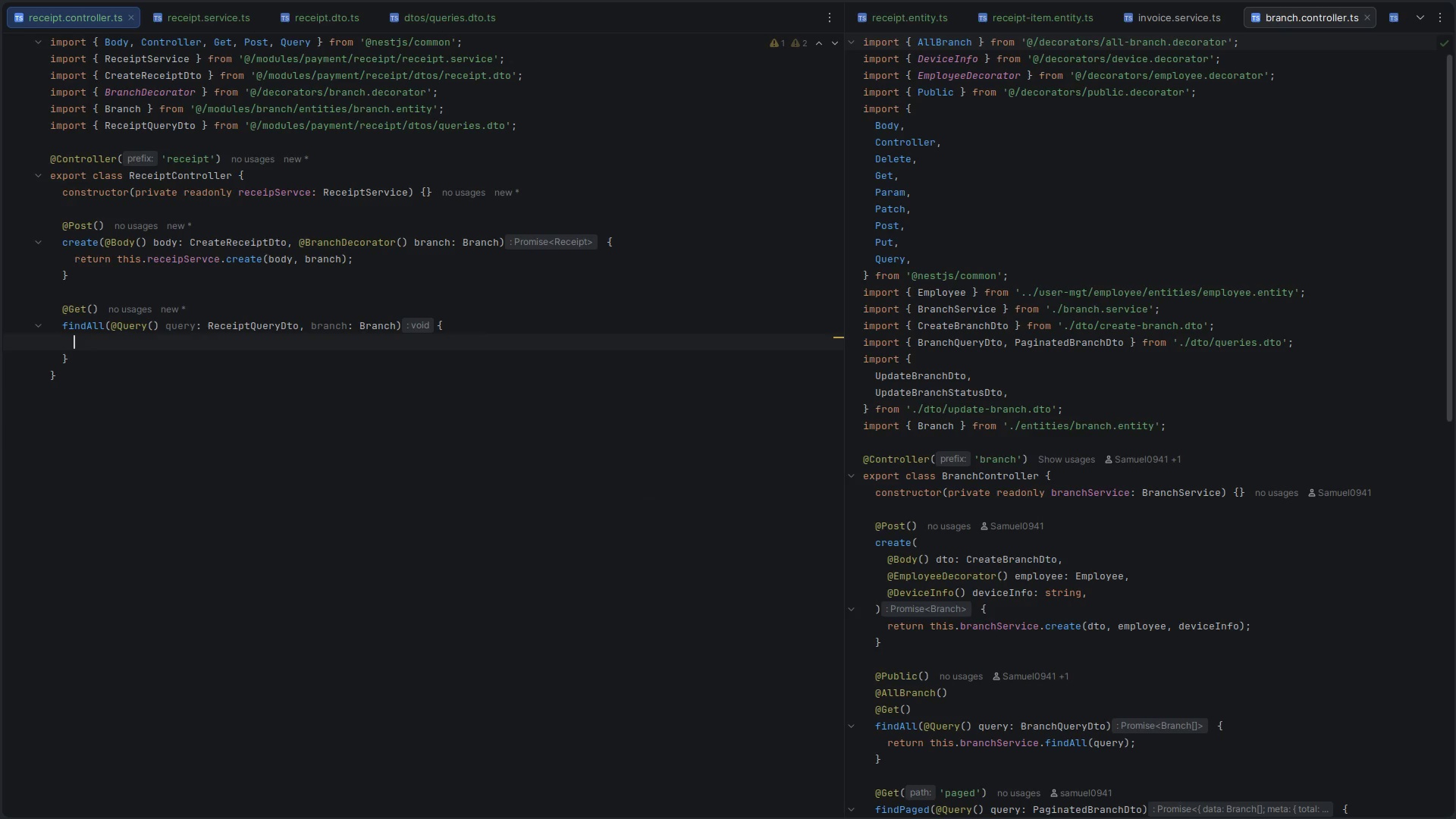 
type(rt)
key(Backspace)
type(eturn thsi.)
key(Backspace)
key(Backspace)
key(Backspace)
type(is.re)
 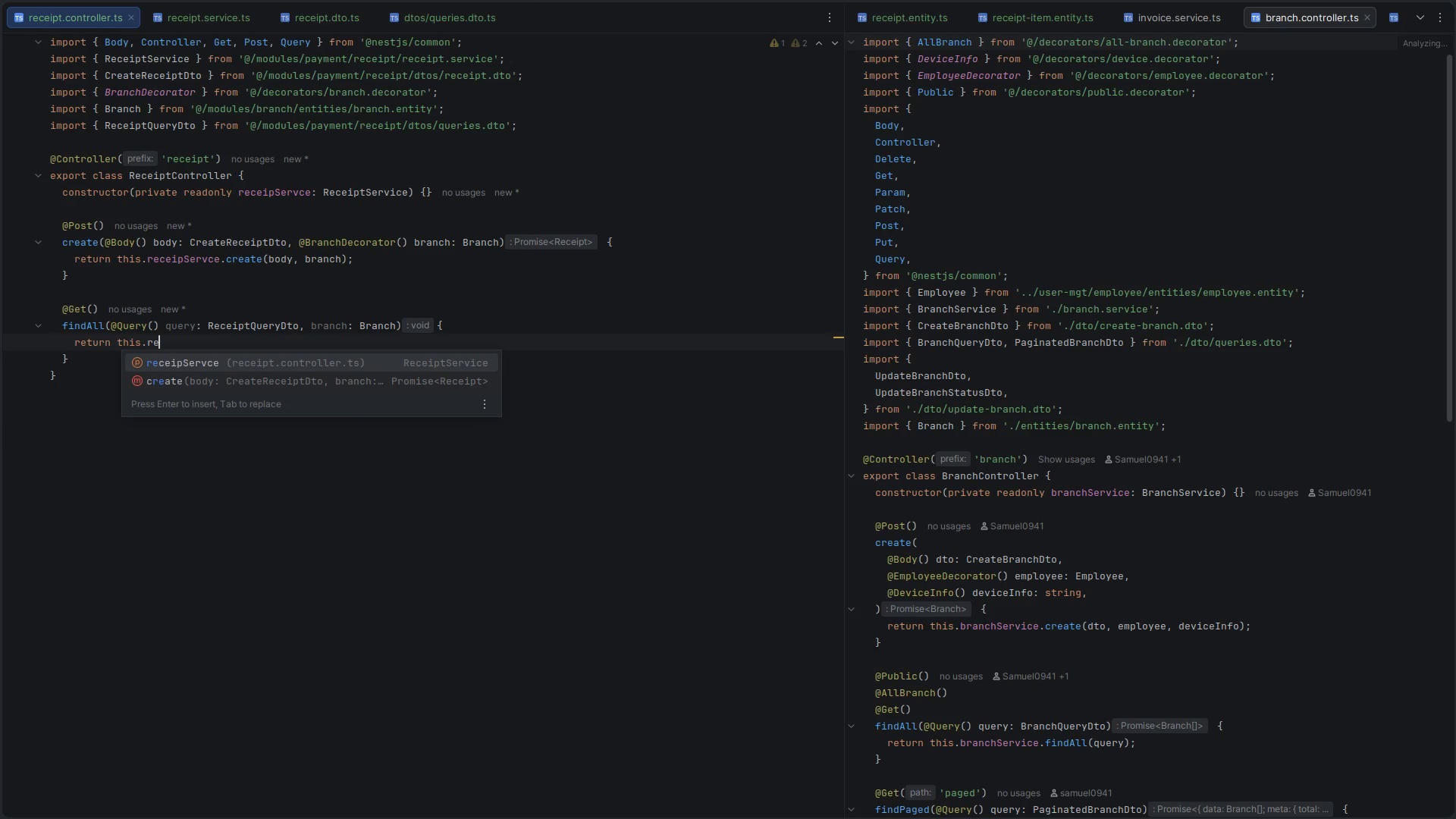 
key(Enter)
 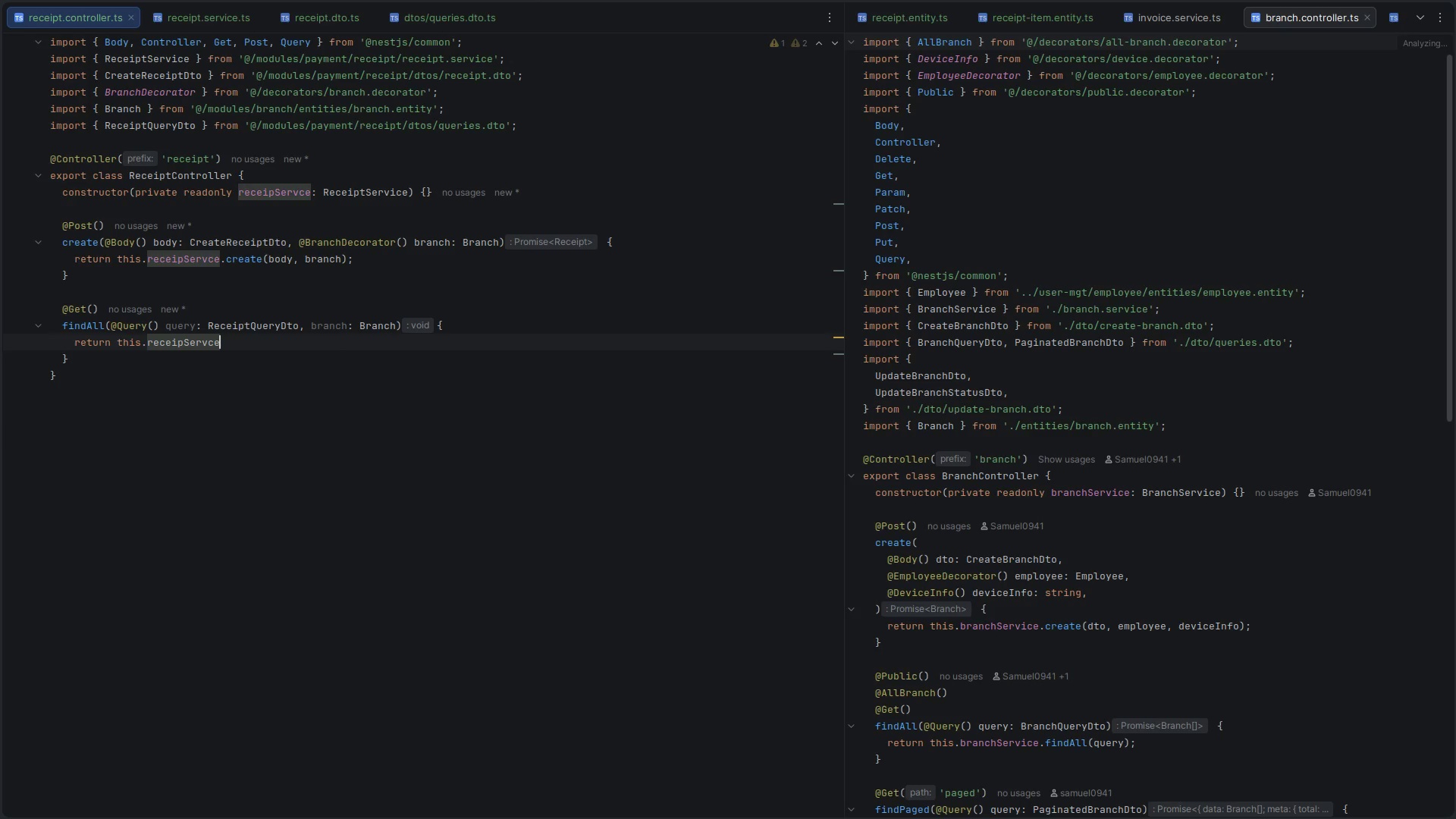 
type(.fin)
 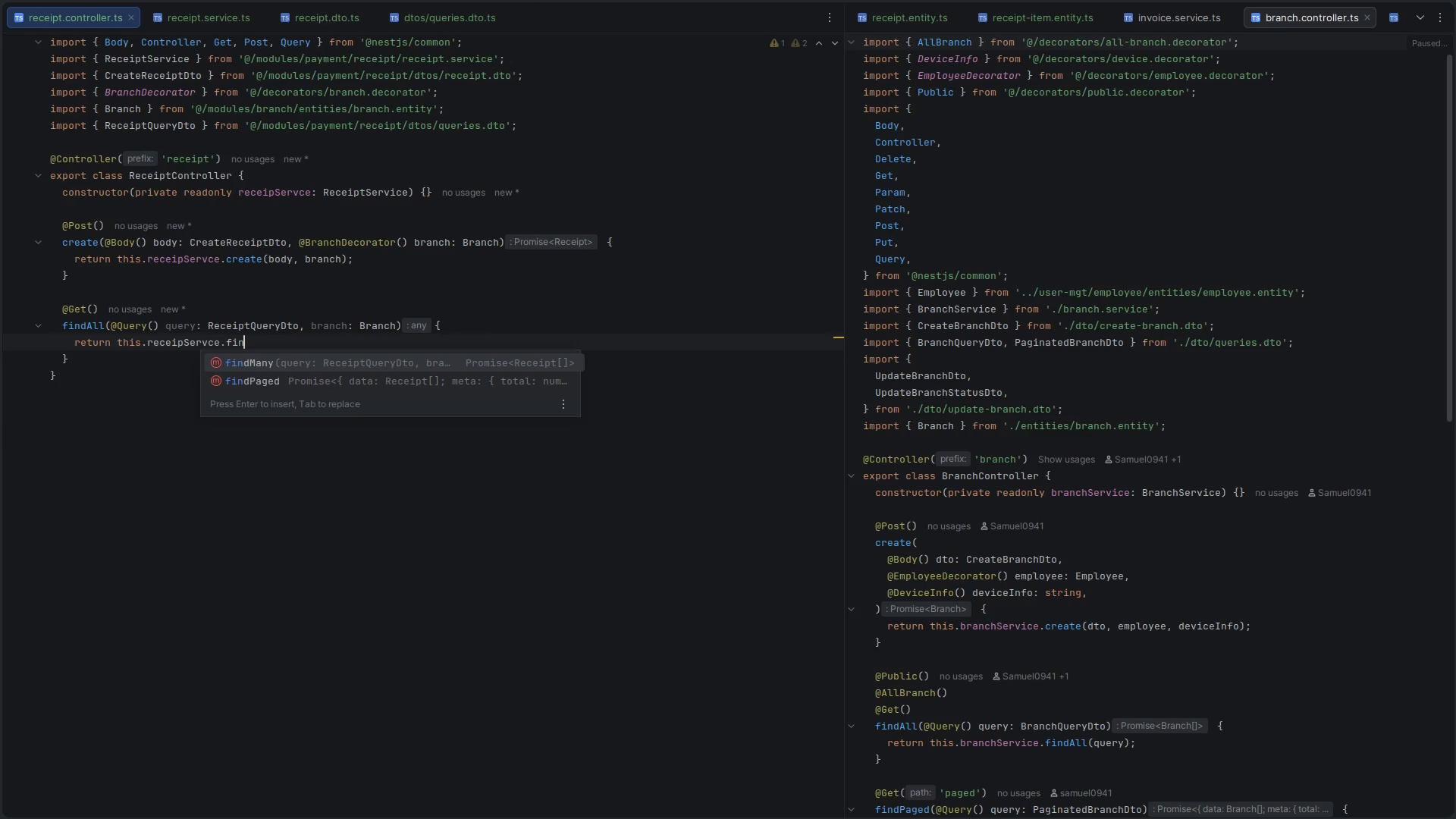 
key(Enter)
 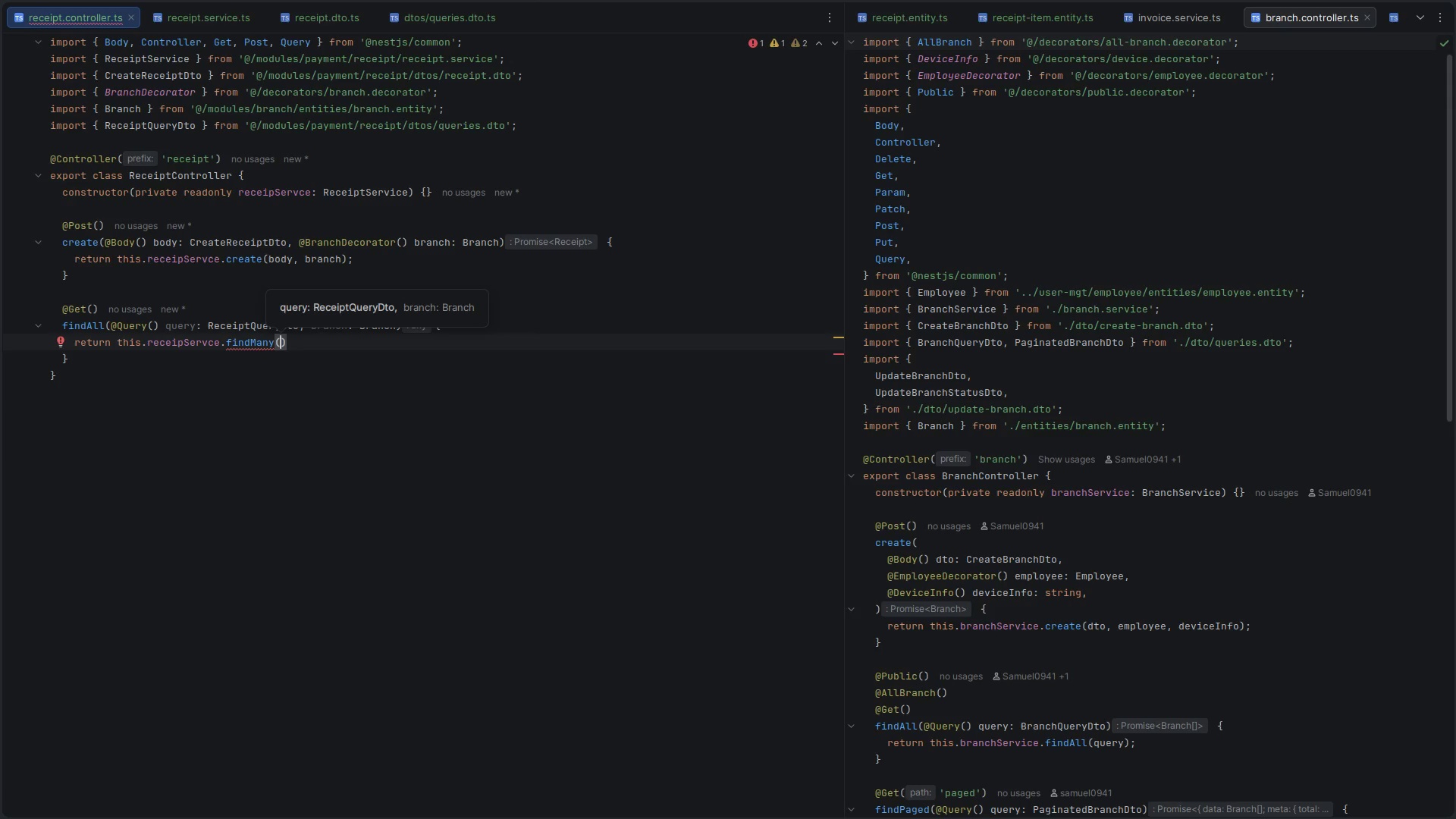 
type(query,bran)
 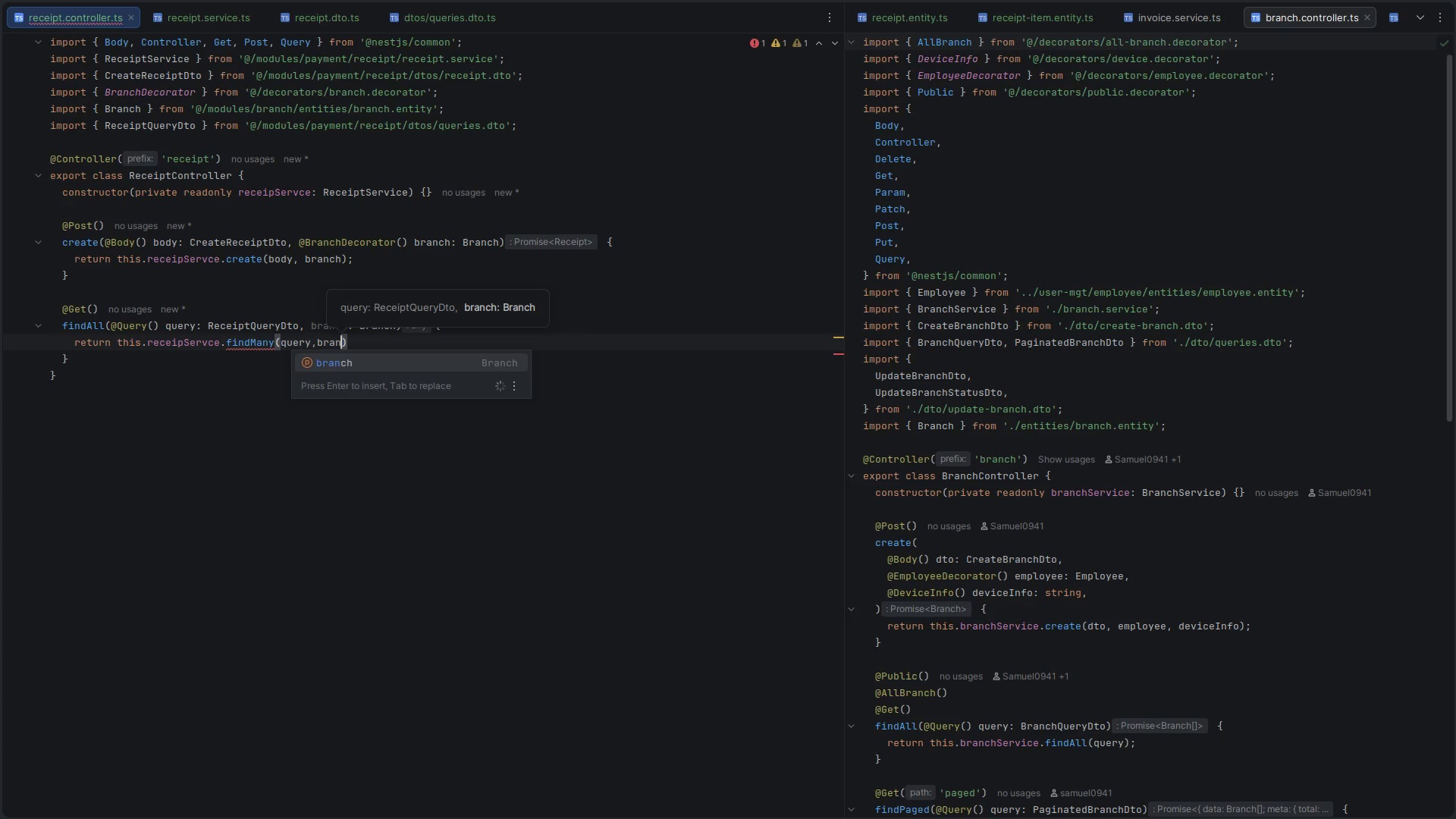 
key(Enter)
 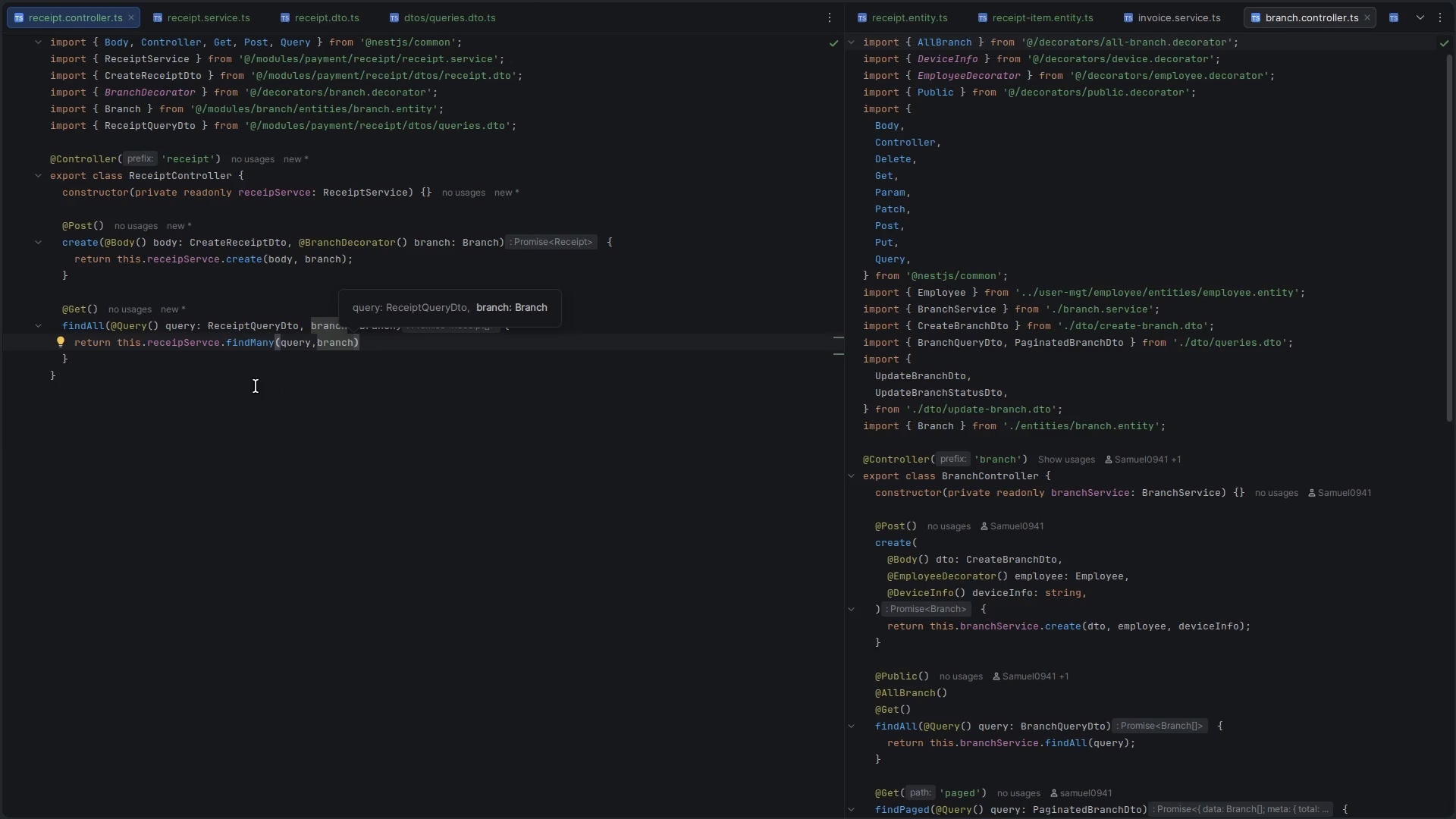 
double_click([250, 341])
 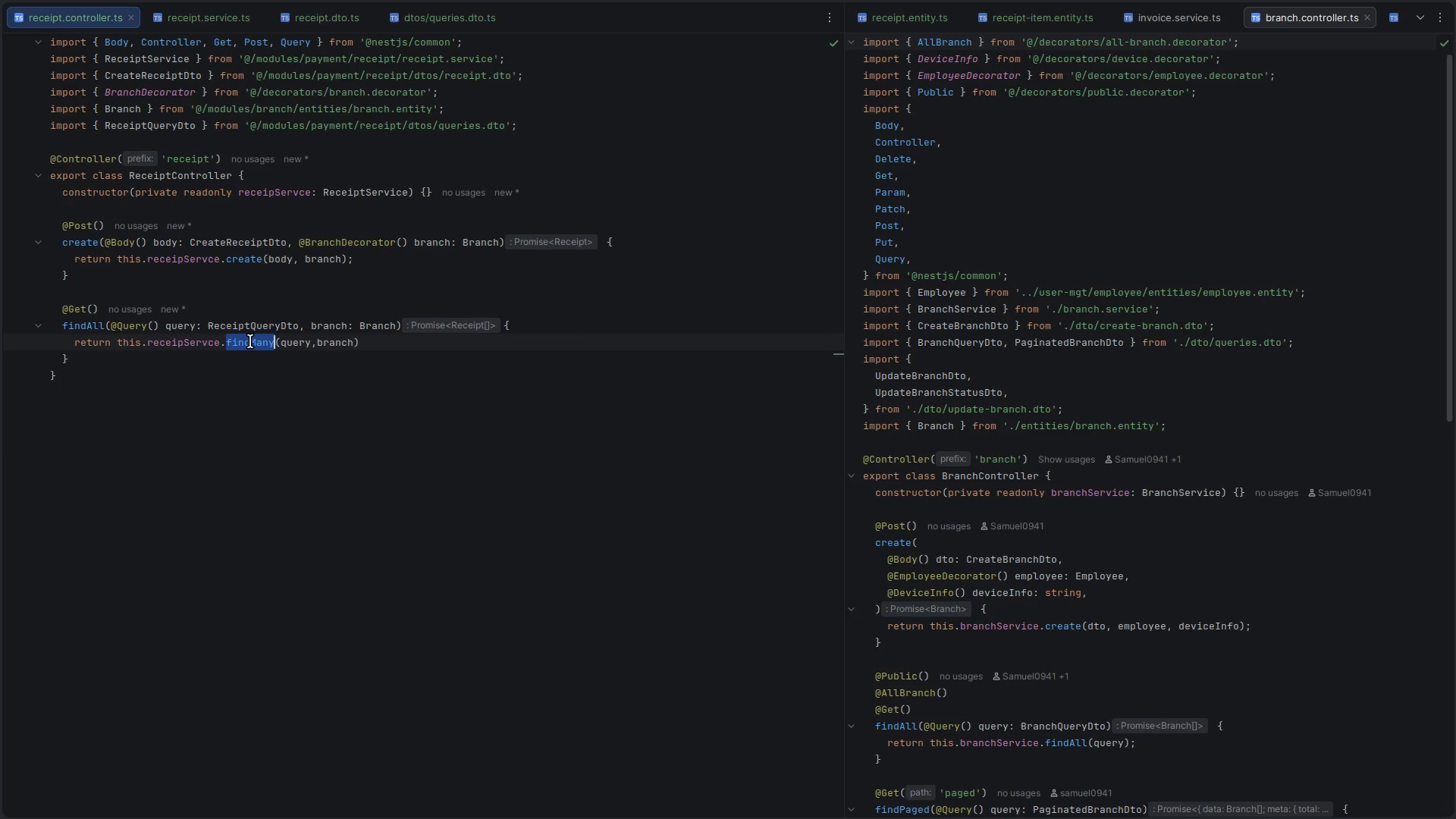 
key(Control+C)
 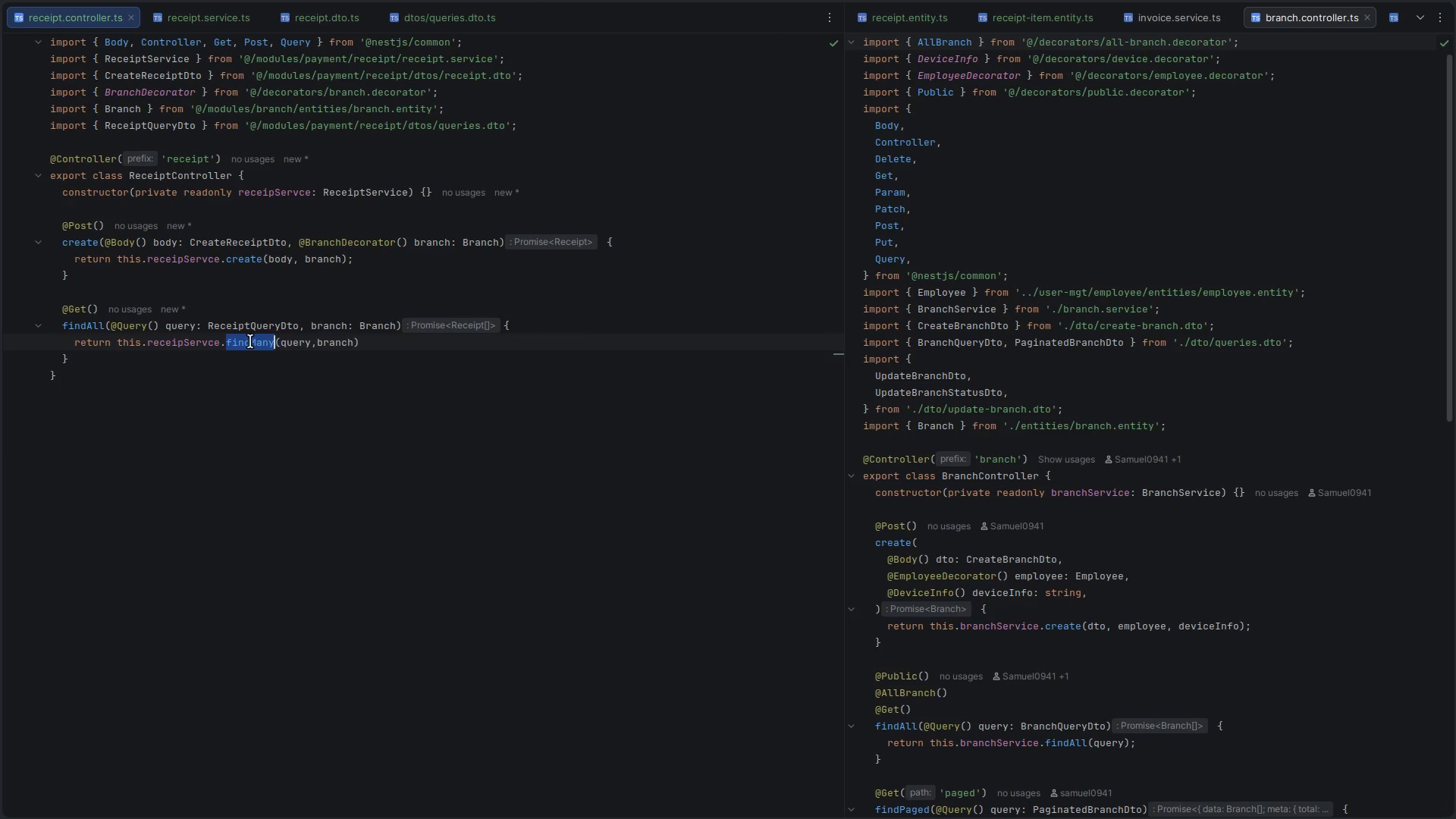 
key(Control+C)
 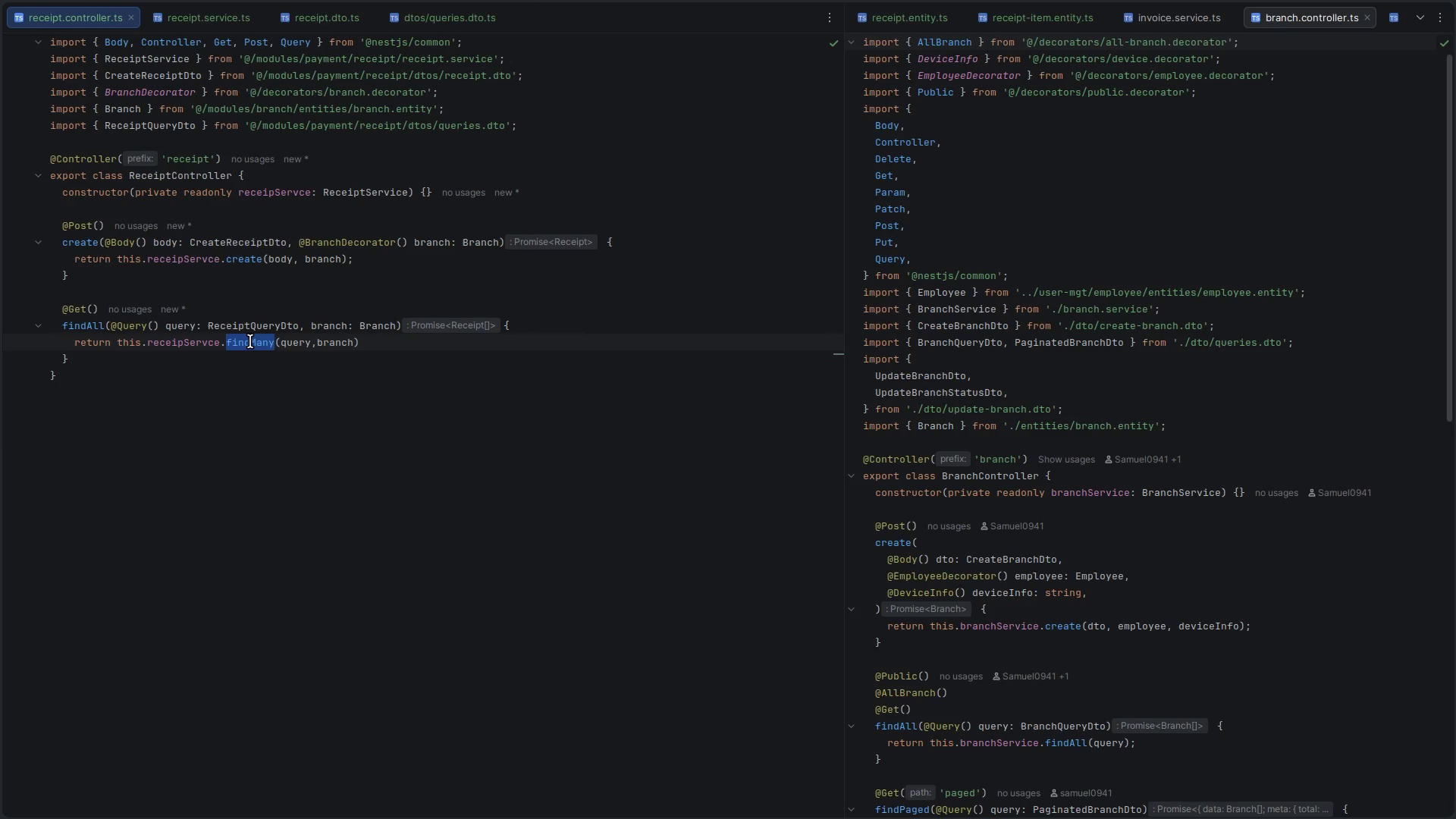 
key(Control+C)
 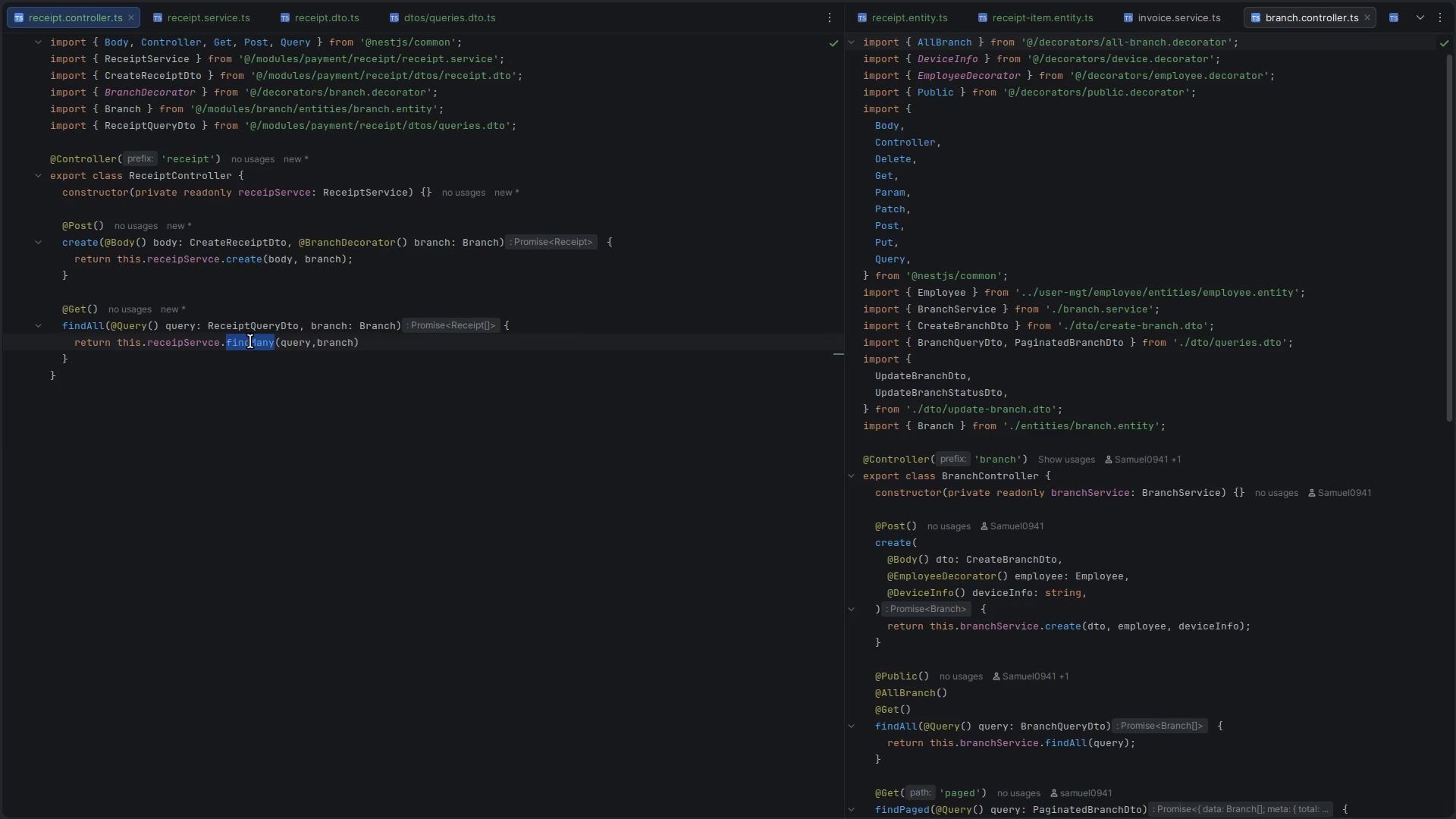 
key(Control+C)
 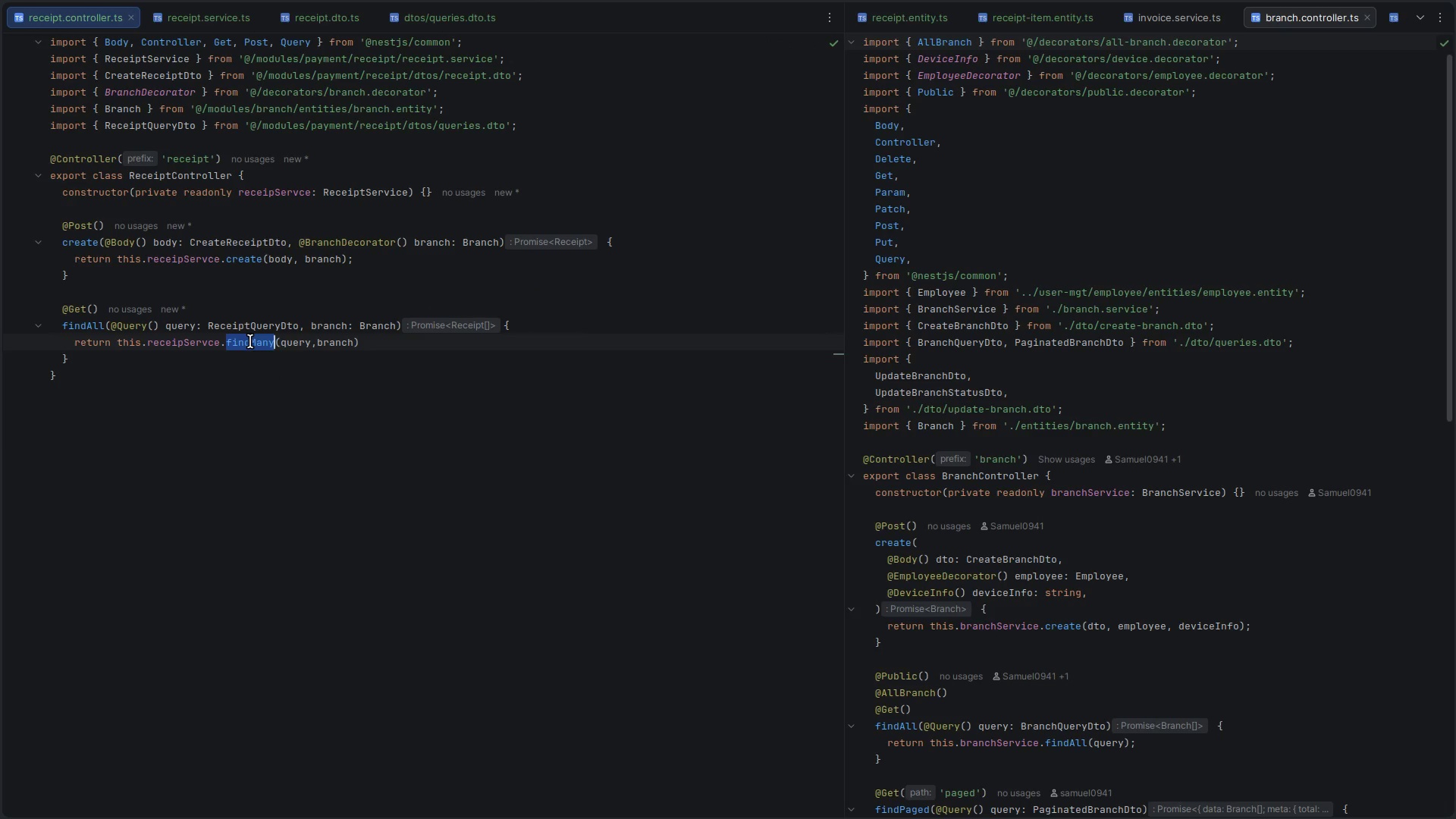 
key(Control+C)
 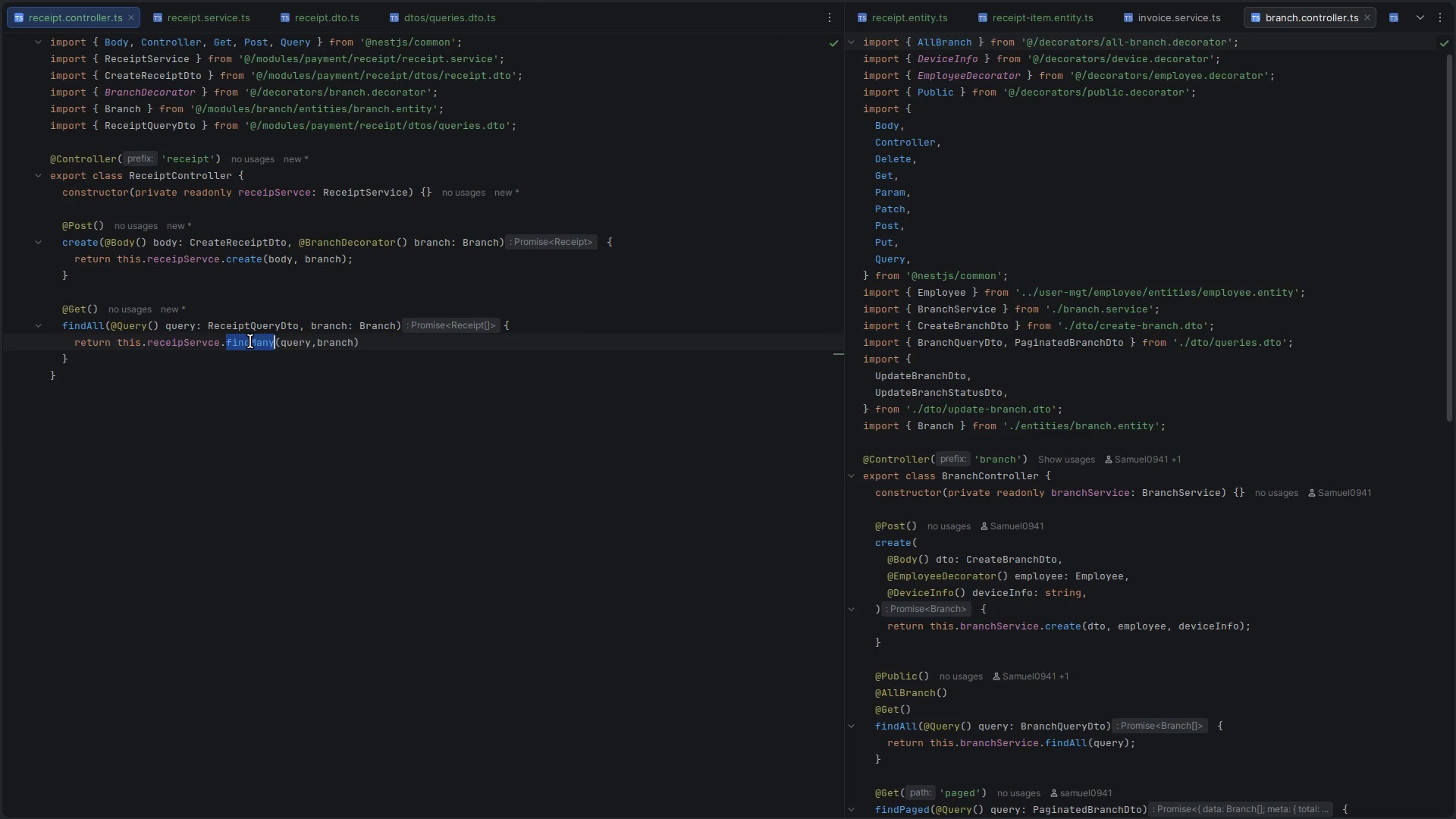 
key(Control+C)
 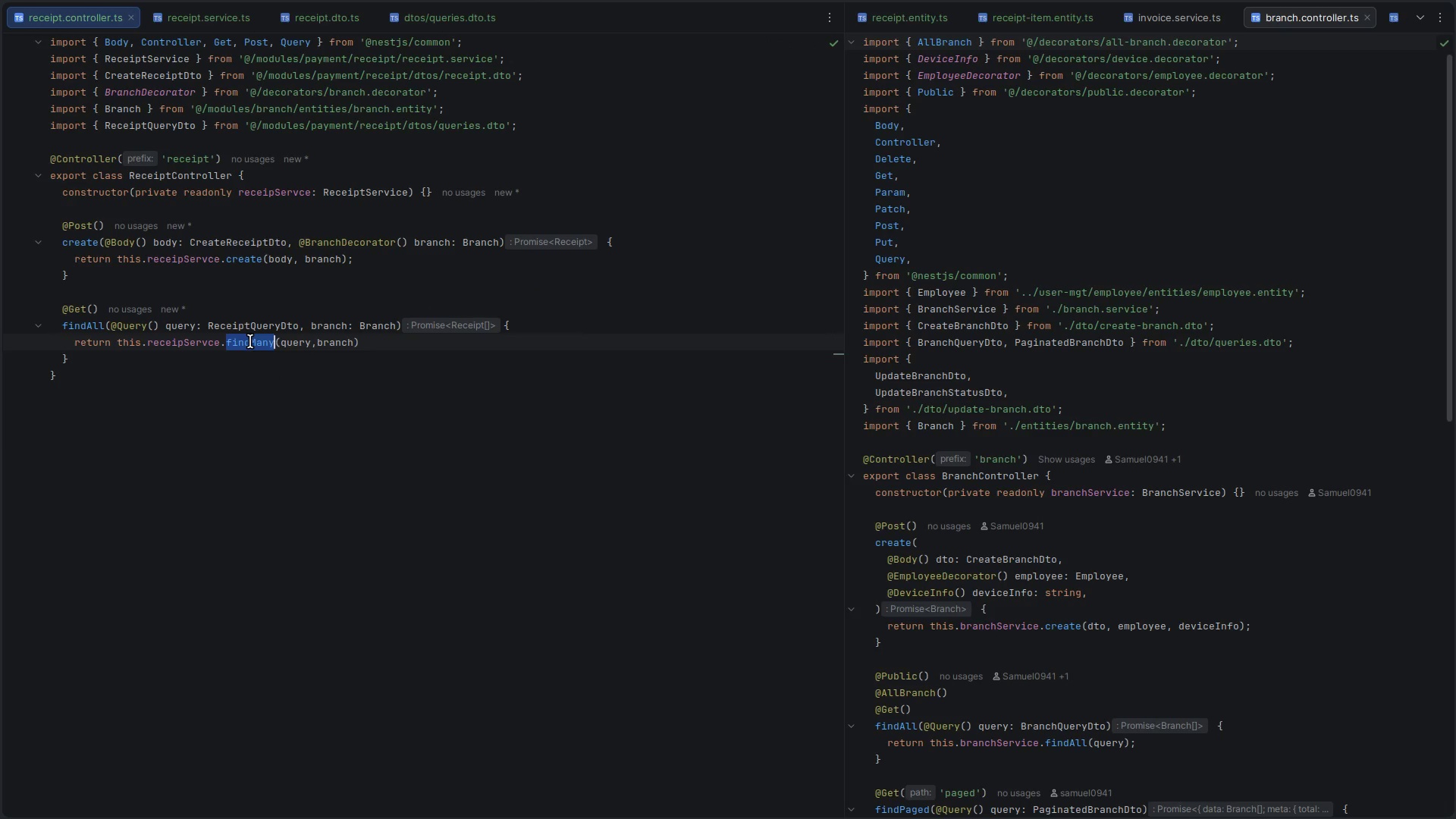 
key(Control+C)
 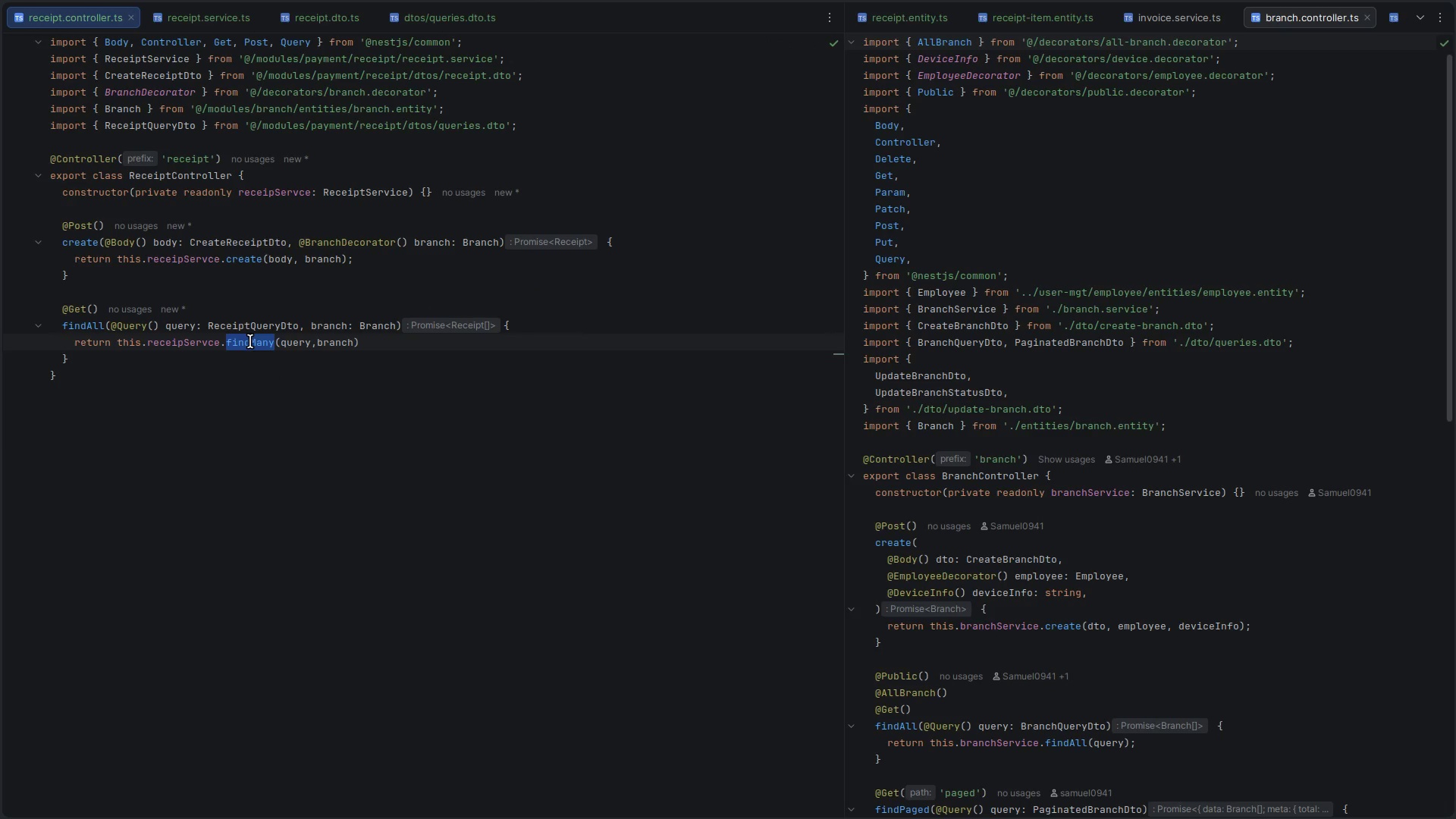 
key(Control+C)
 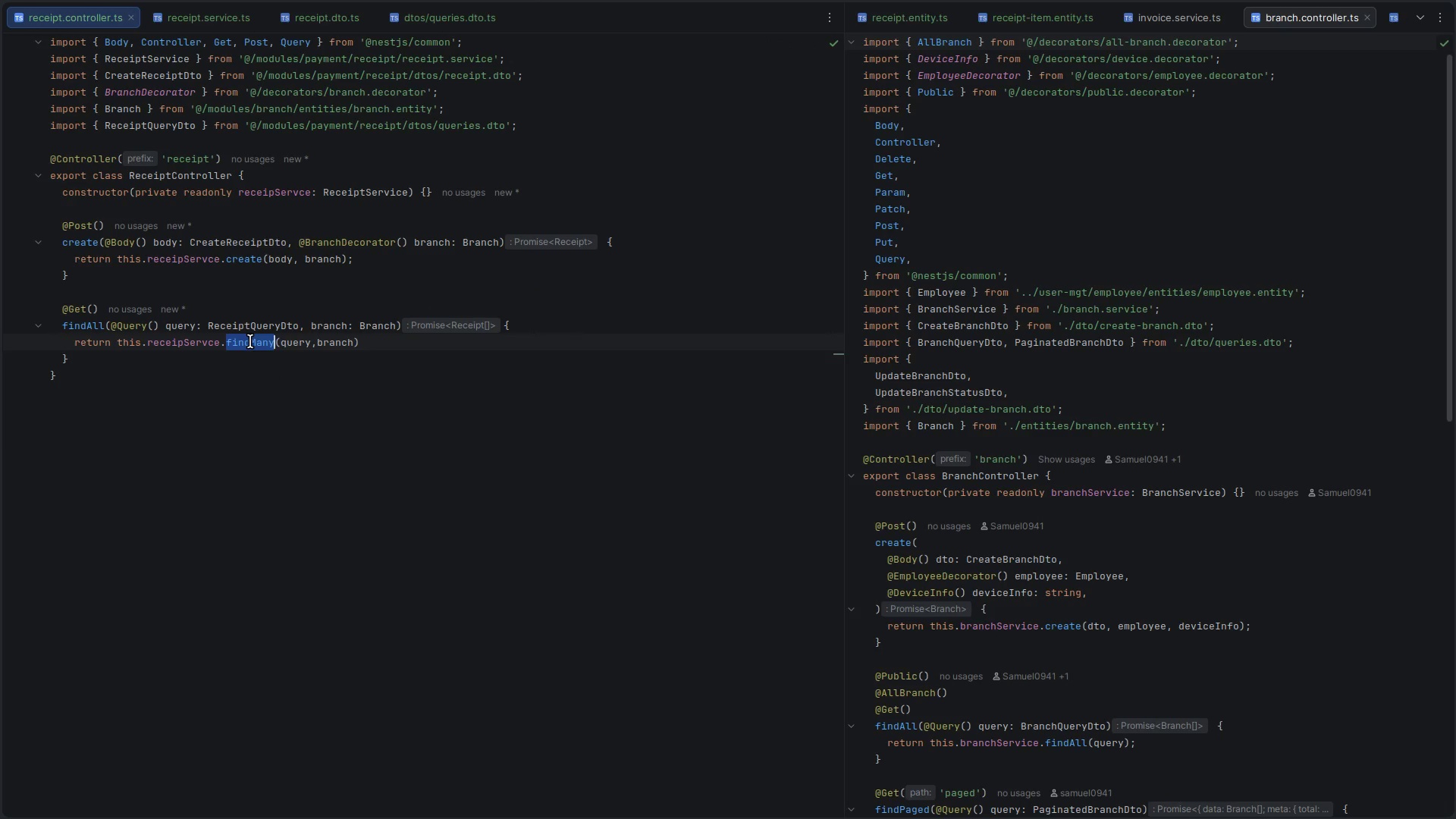 
left_click([250, 341])
 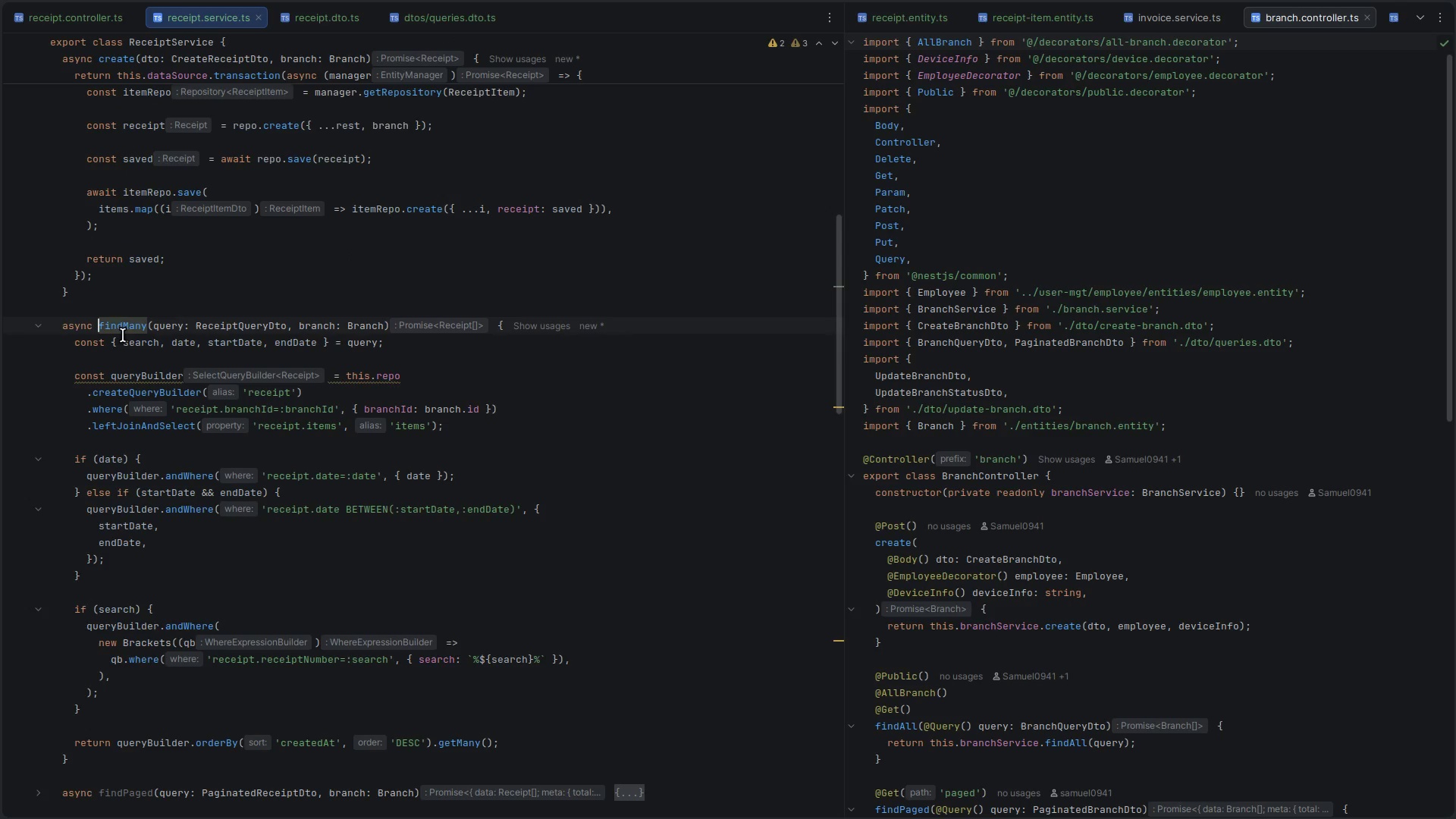 
double_click([115, 324])
 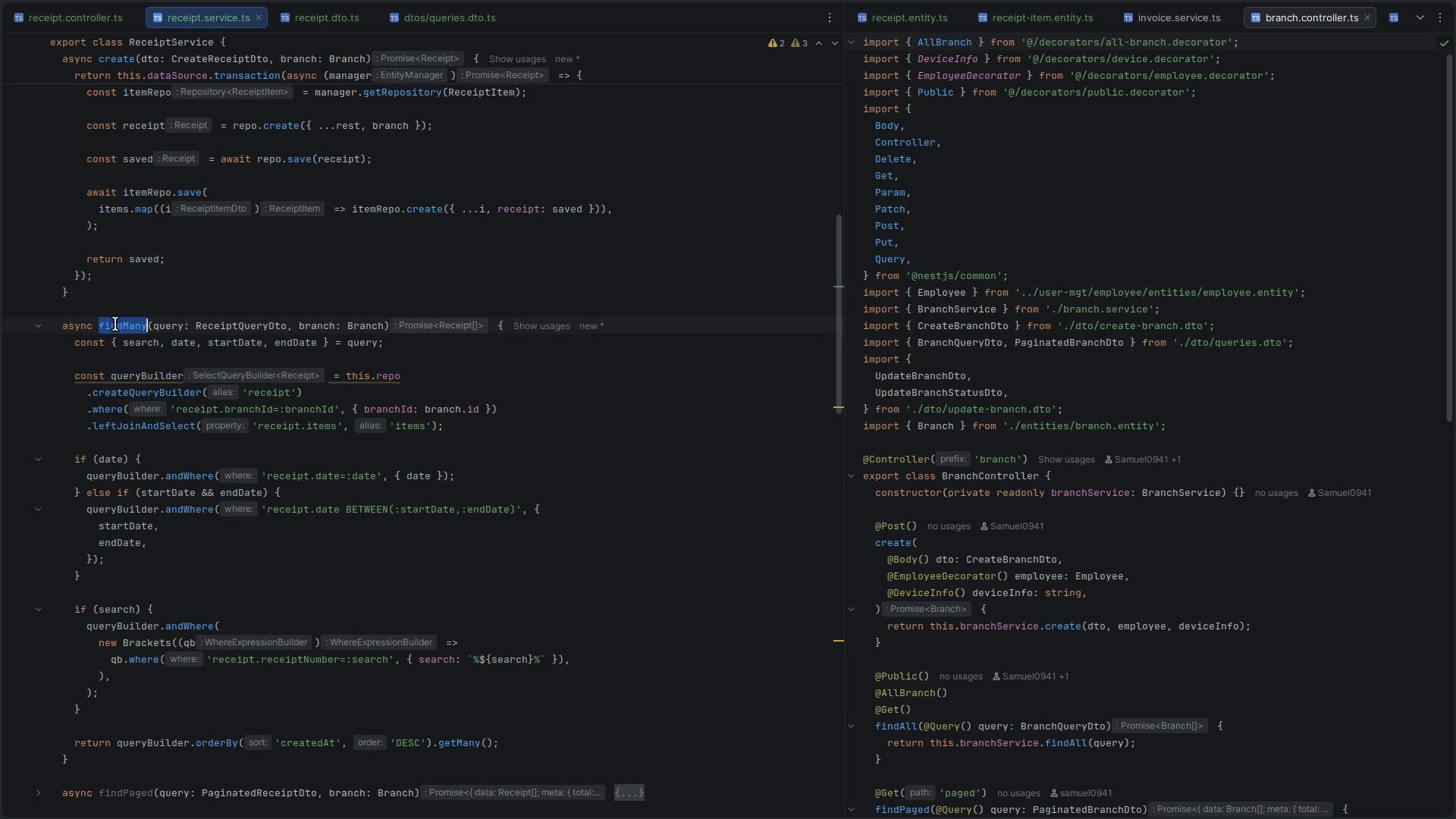 
key(ArrowRight)
 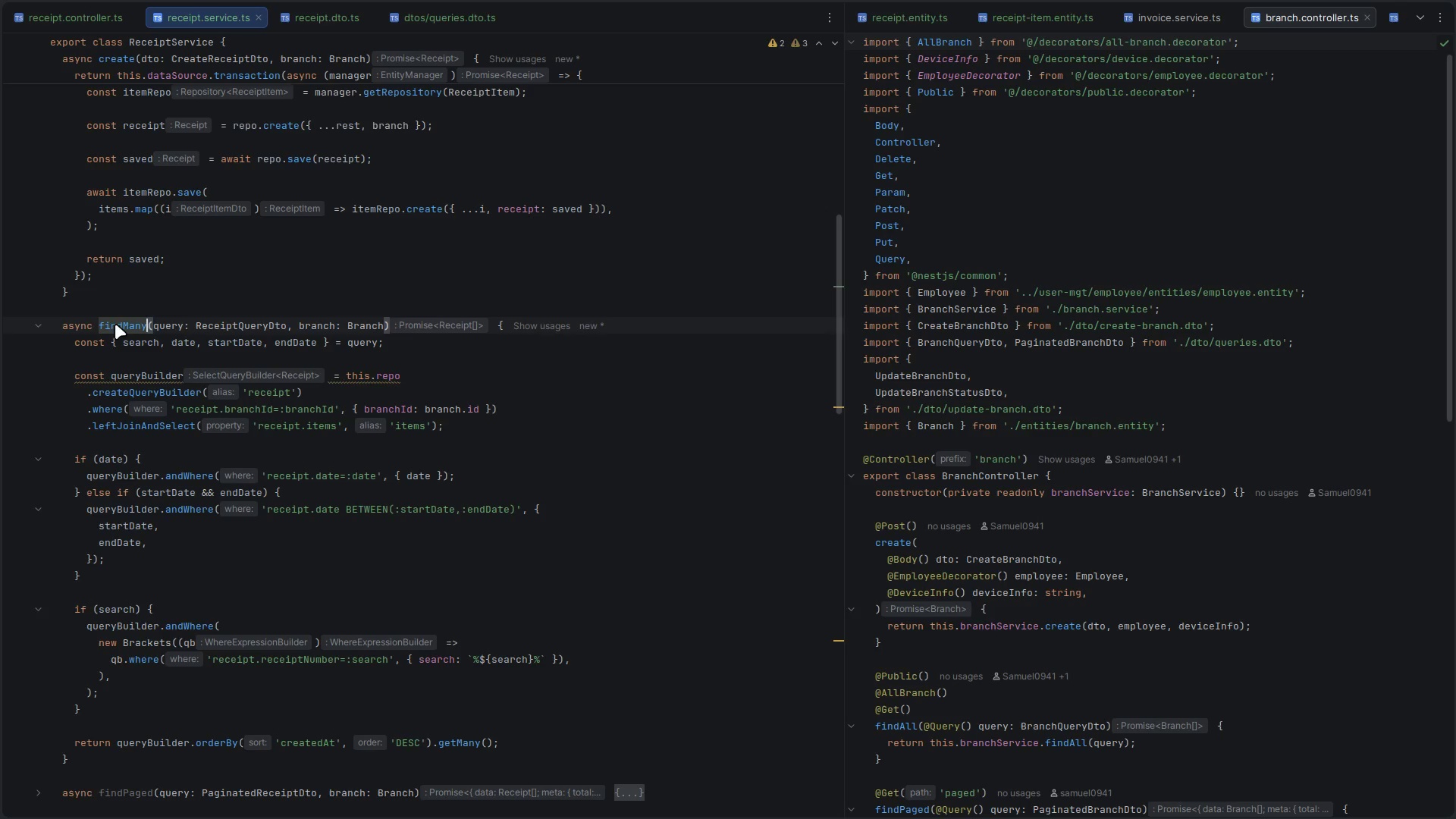 
key(Backspace)
key(Backspace)
key(Backspace)
key(Backspace)
type(All)
 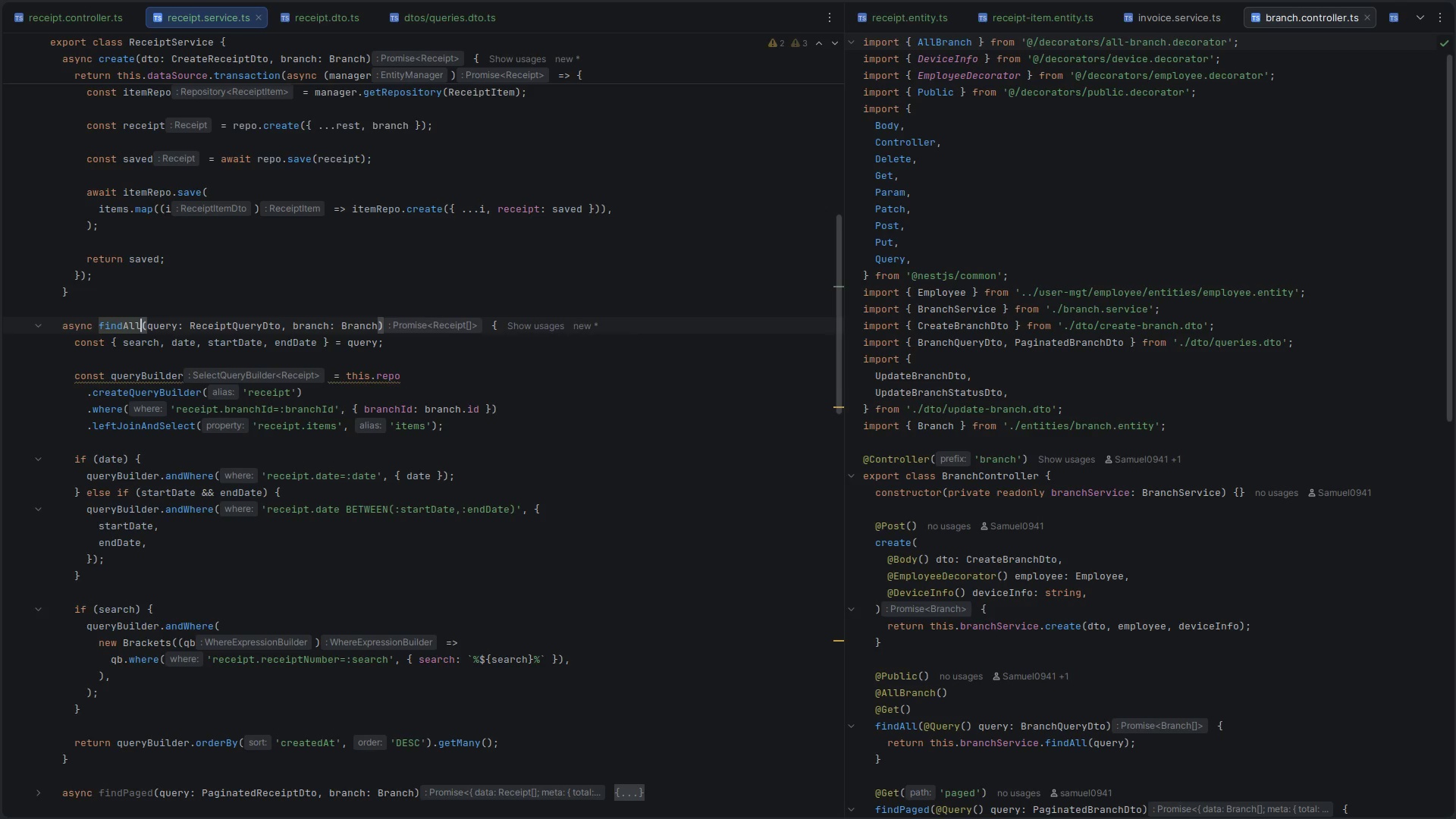 
key(Control+ControlLeft)
 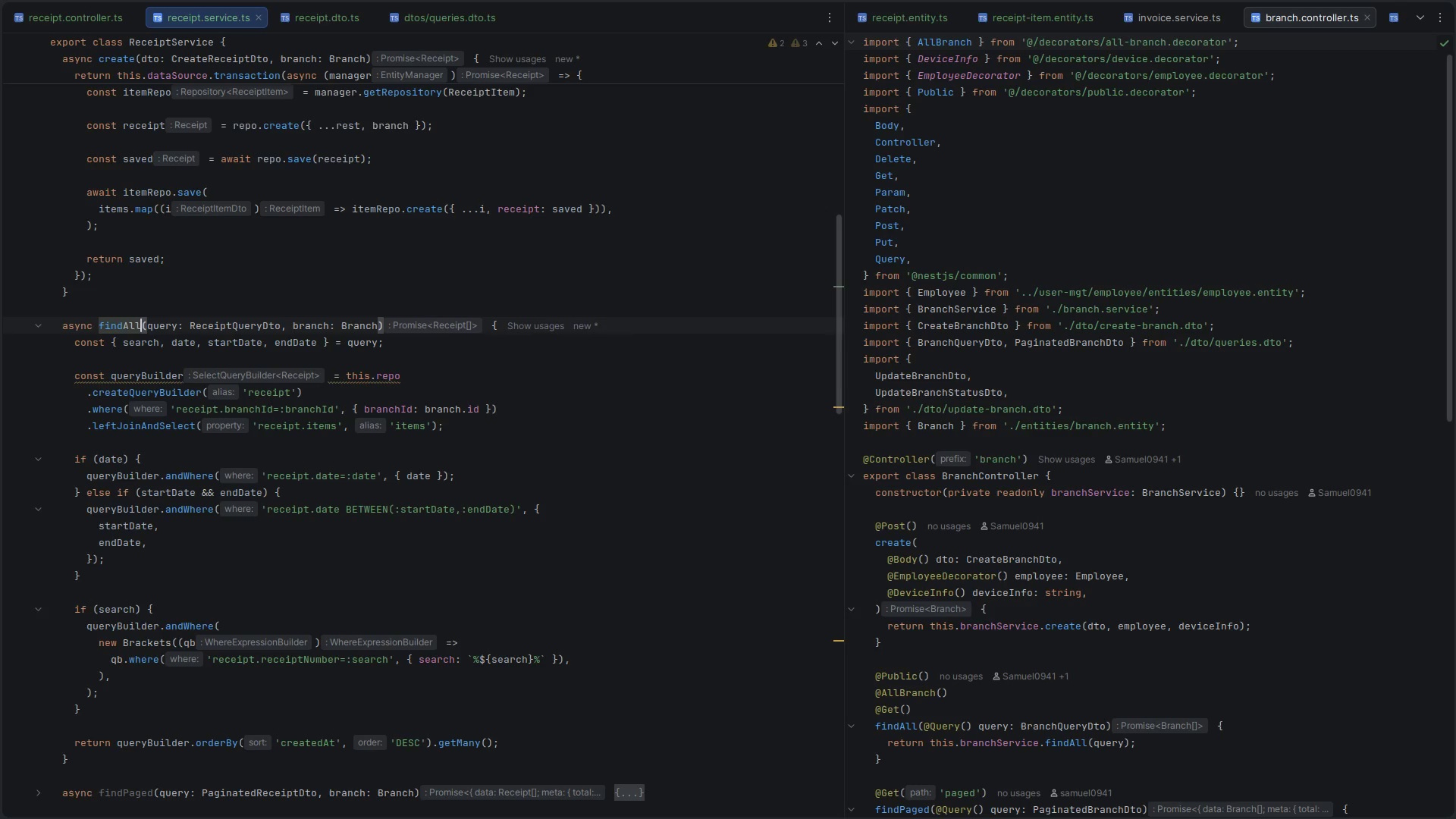 
key(Control+S)
 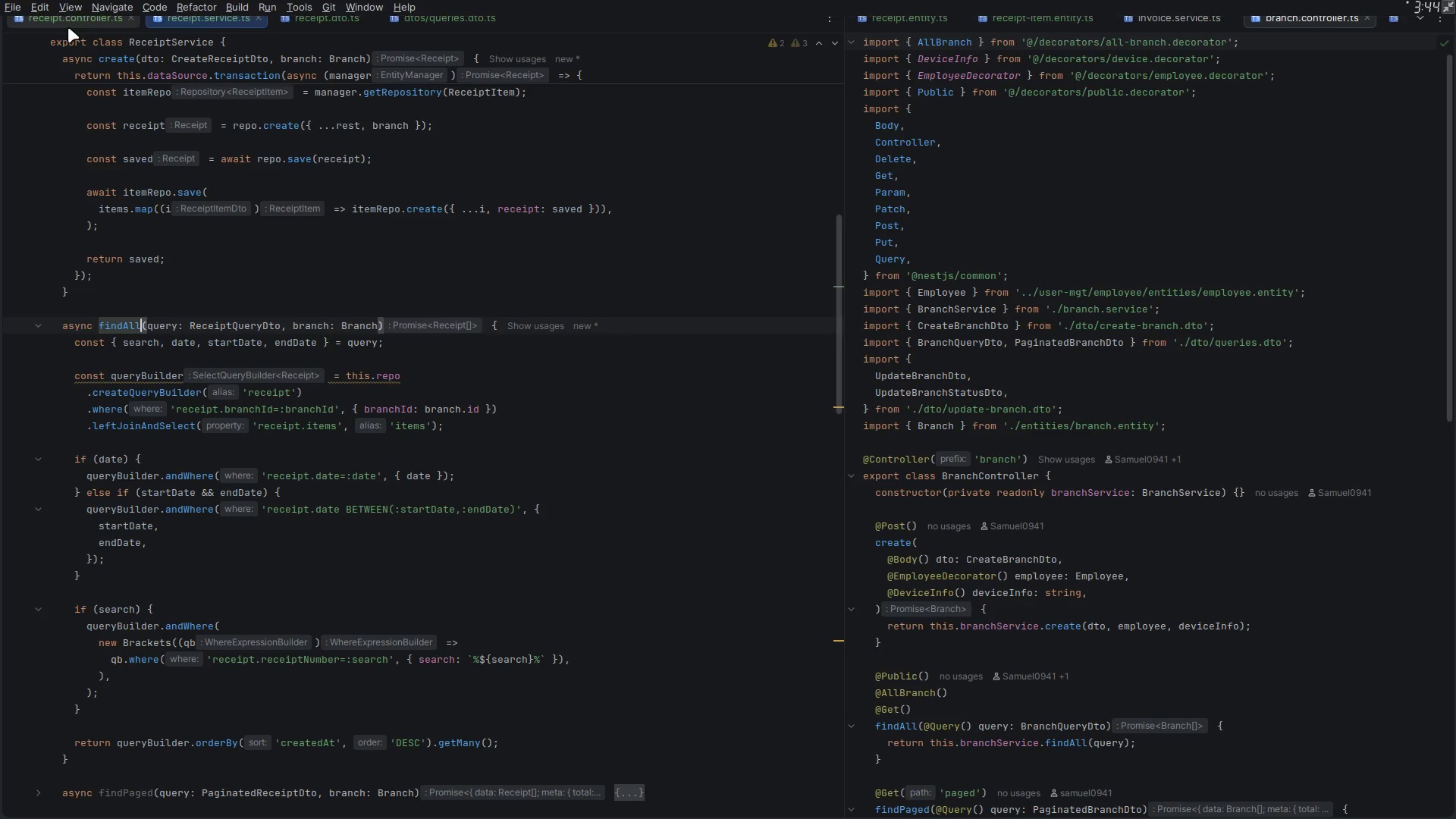 
left_click([85, 22])
 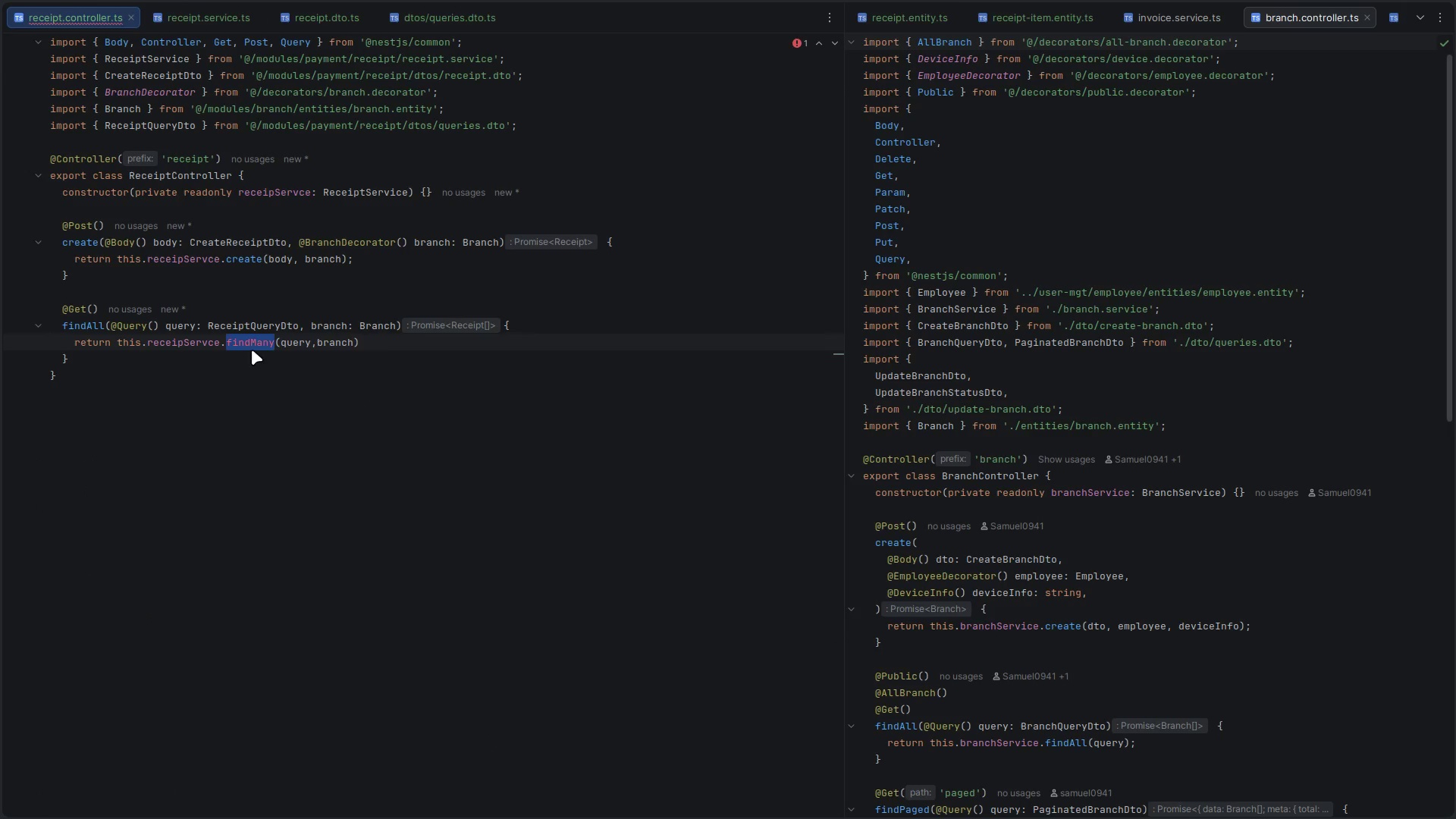 
double_click([258, 340])
 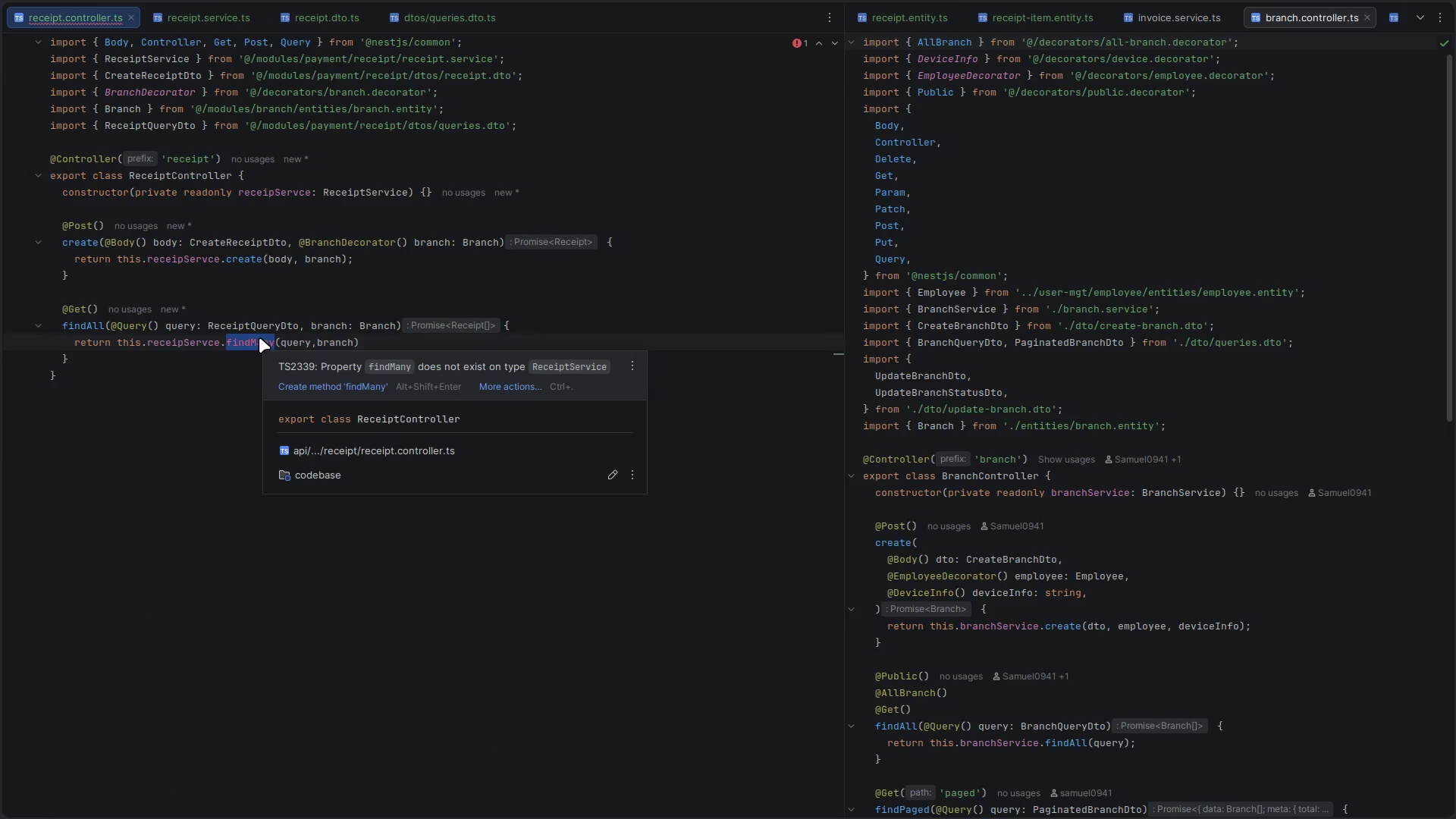 
key(ArrowRight)
 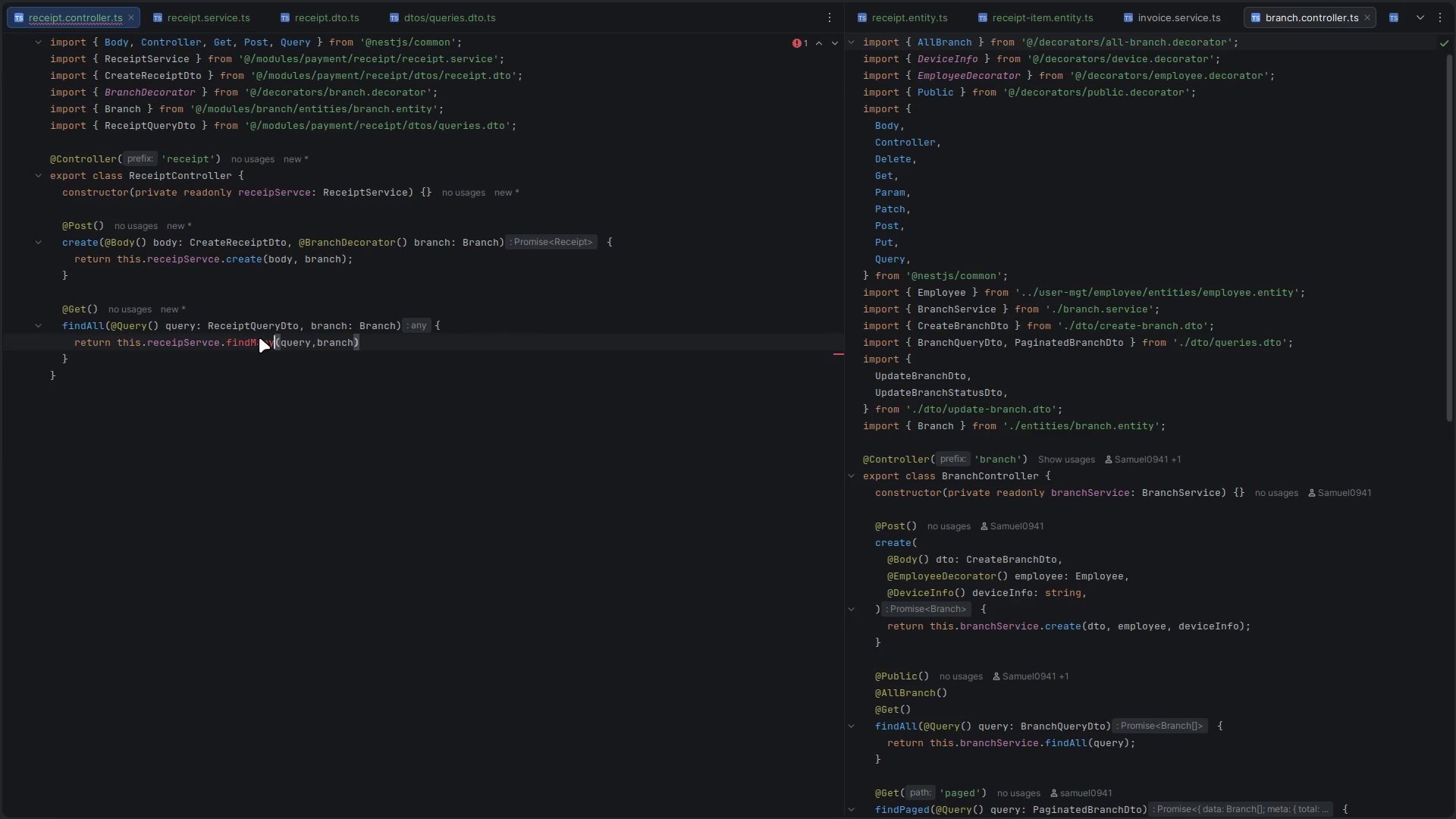 
key(Backspace)
key(Backspace)
key(Backspace)
key(Backspace)
type(All)
 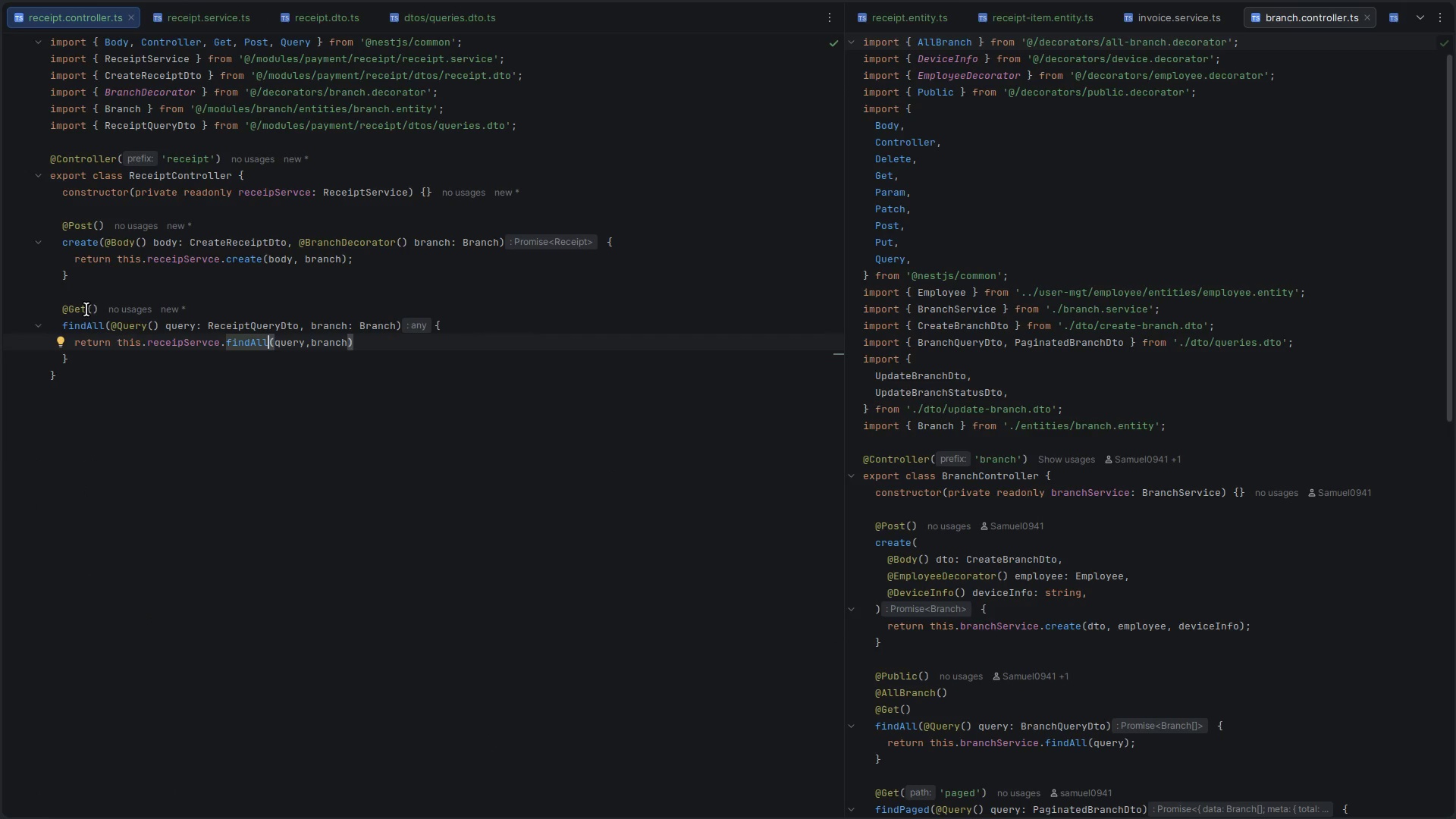 
left_click_drag(start_coordinate=[86, 292], to_coordinate=[103, 362])
 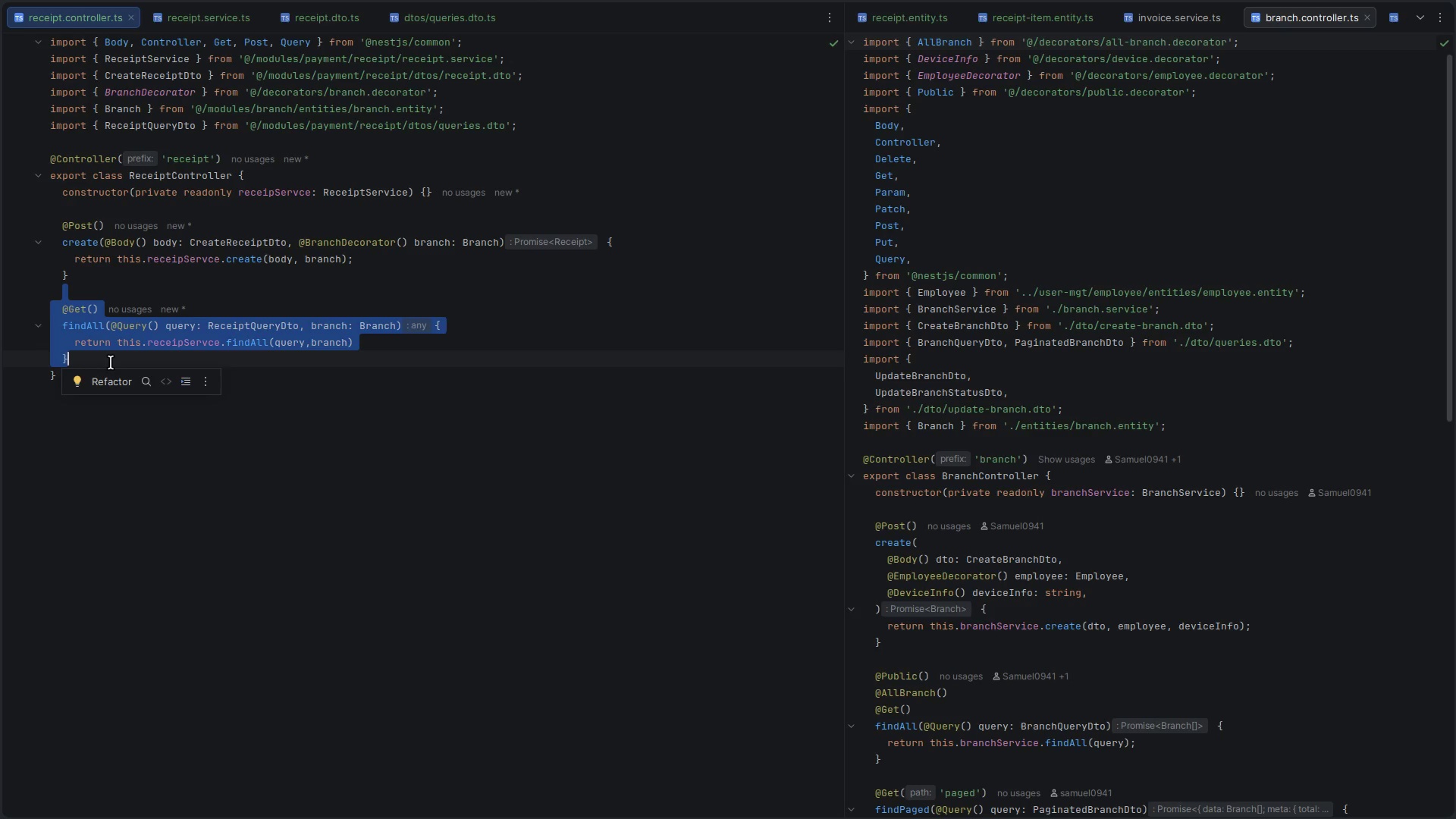 
key(Control+ControlLeft)
 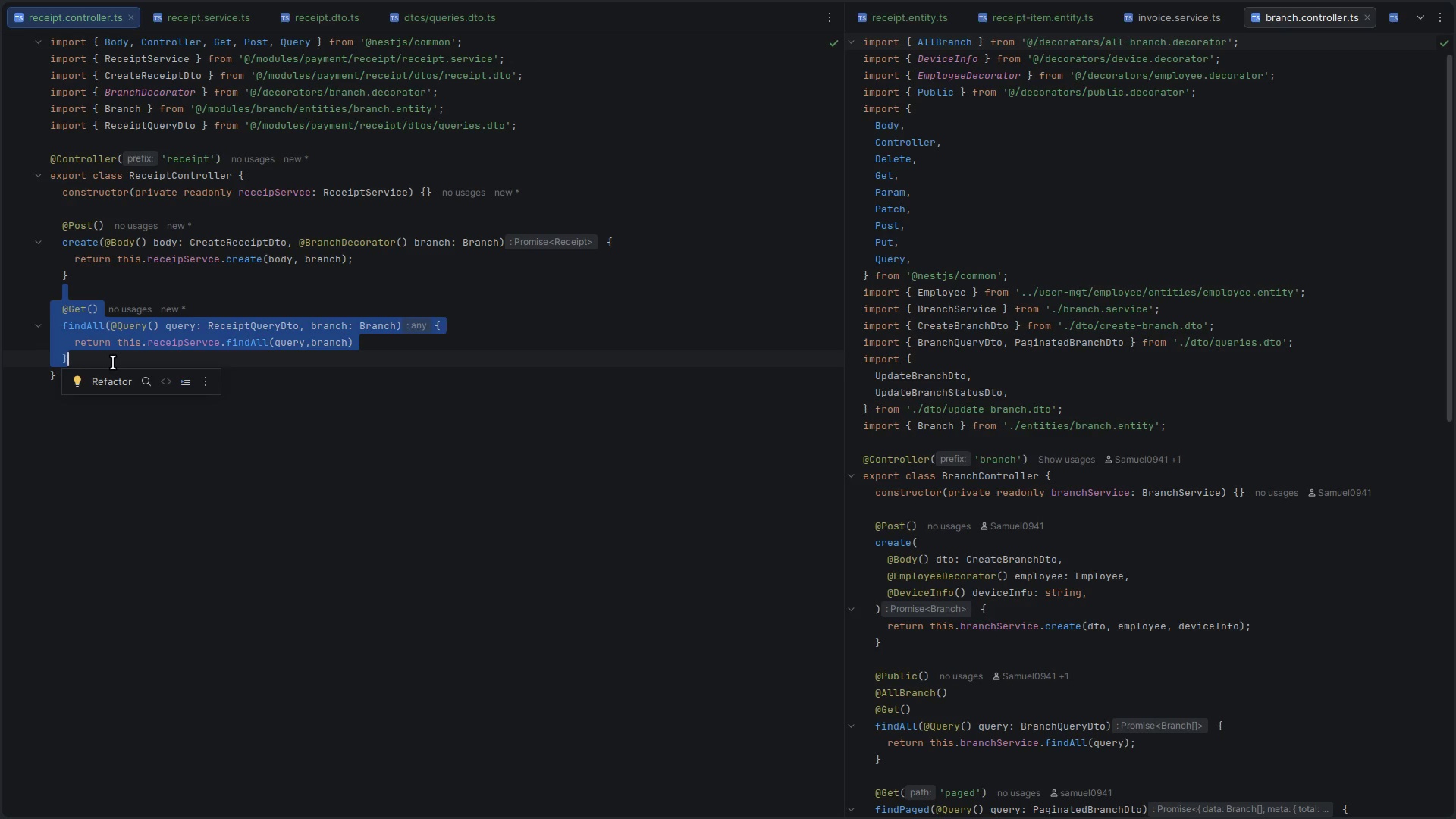 
key(Control+C)
 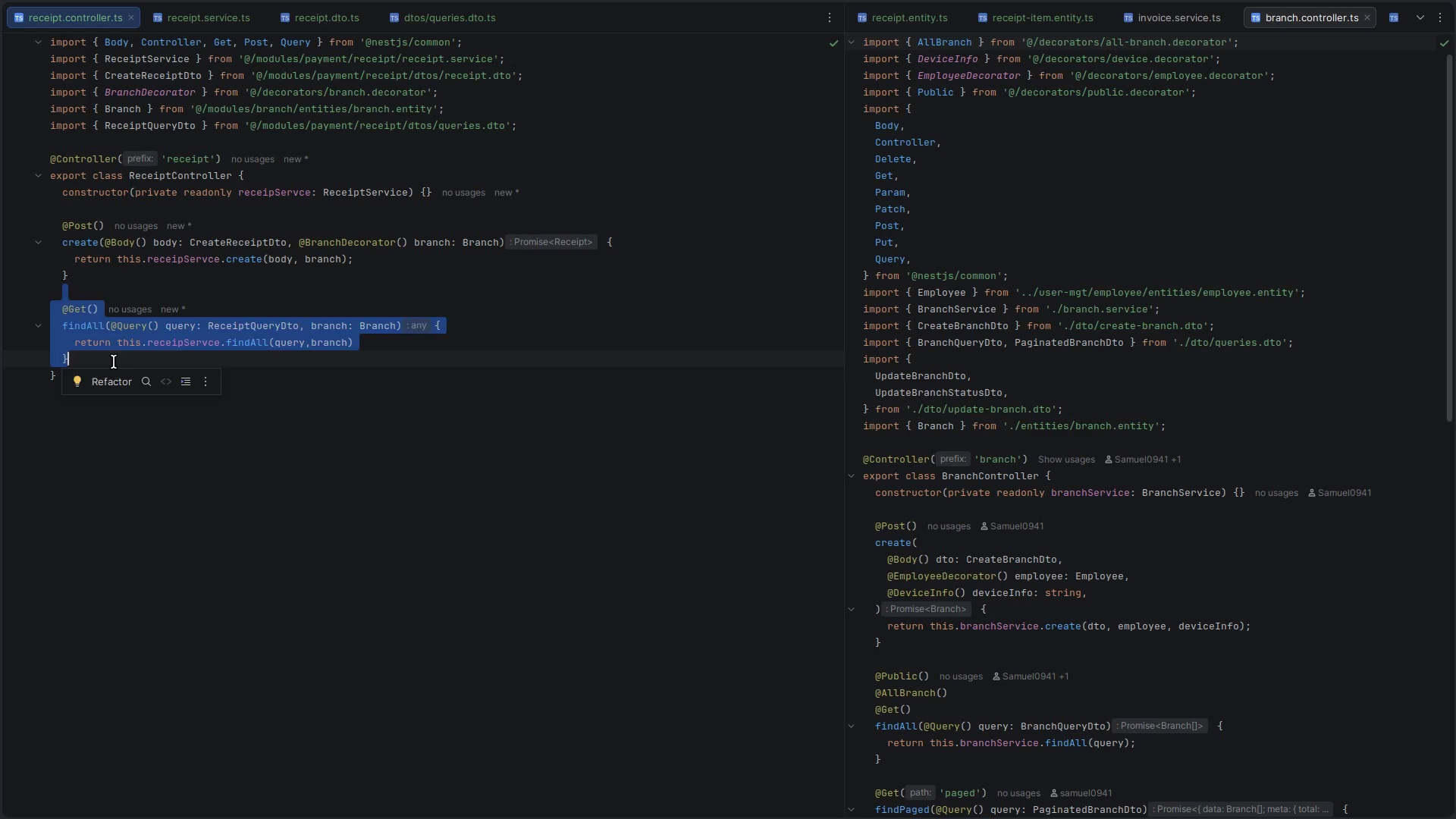 
left_click([114, 362])
 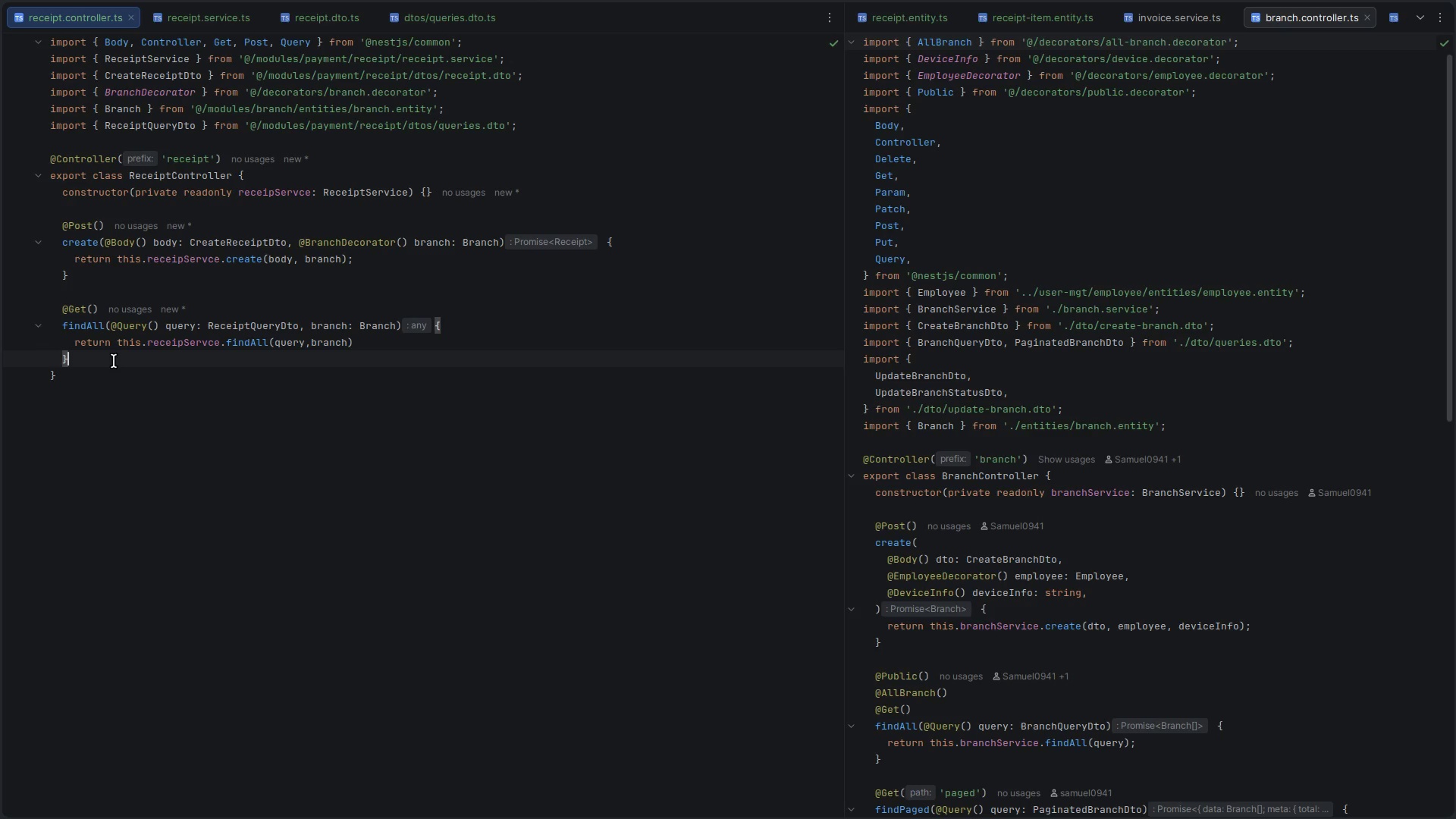 
key(Enter)
 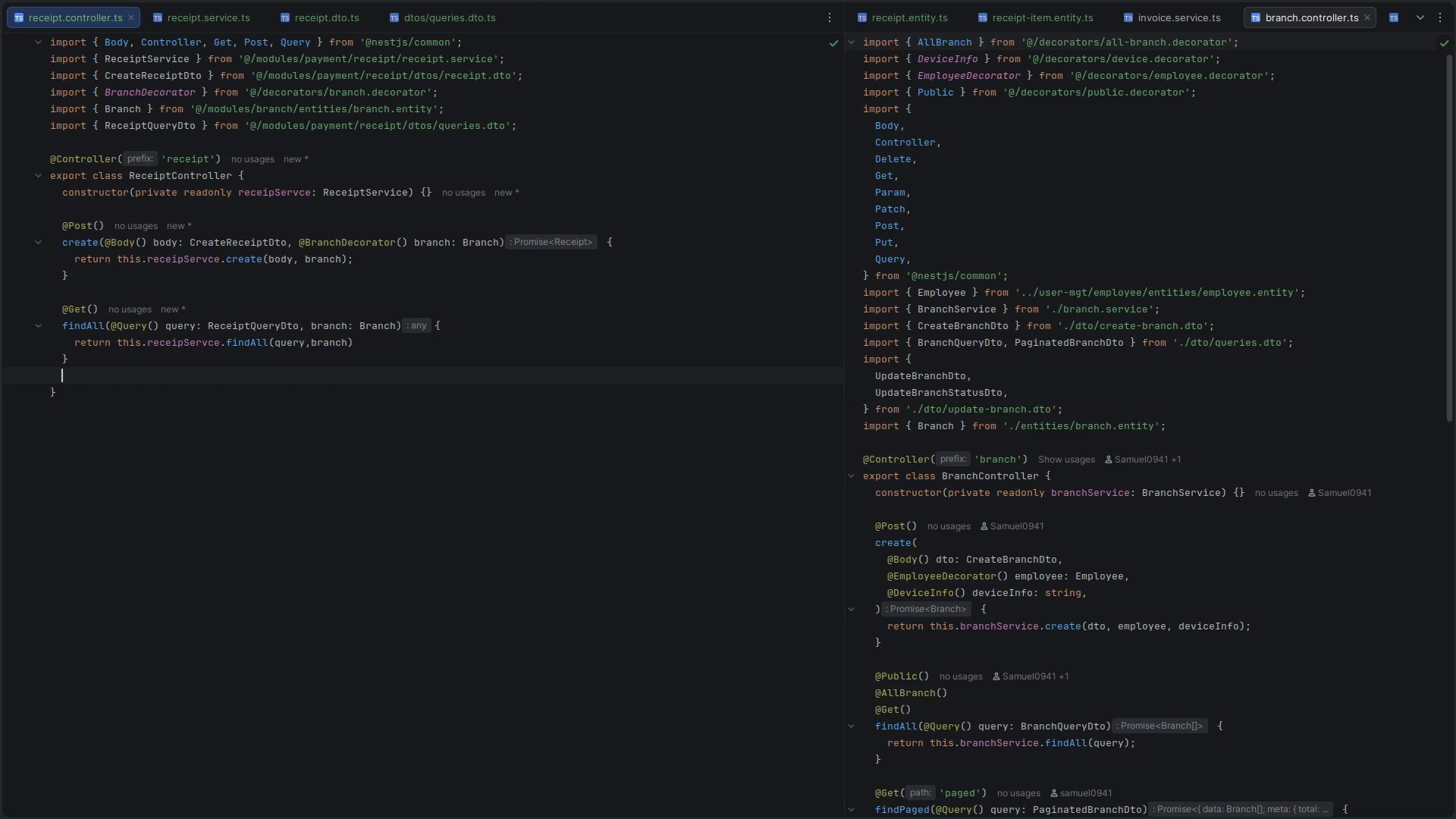 
key(Enter)
 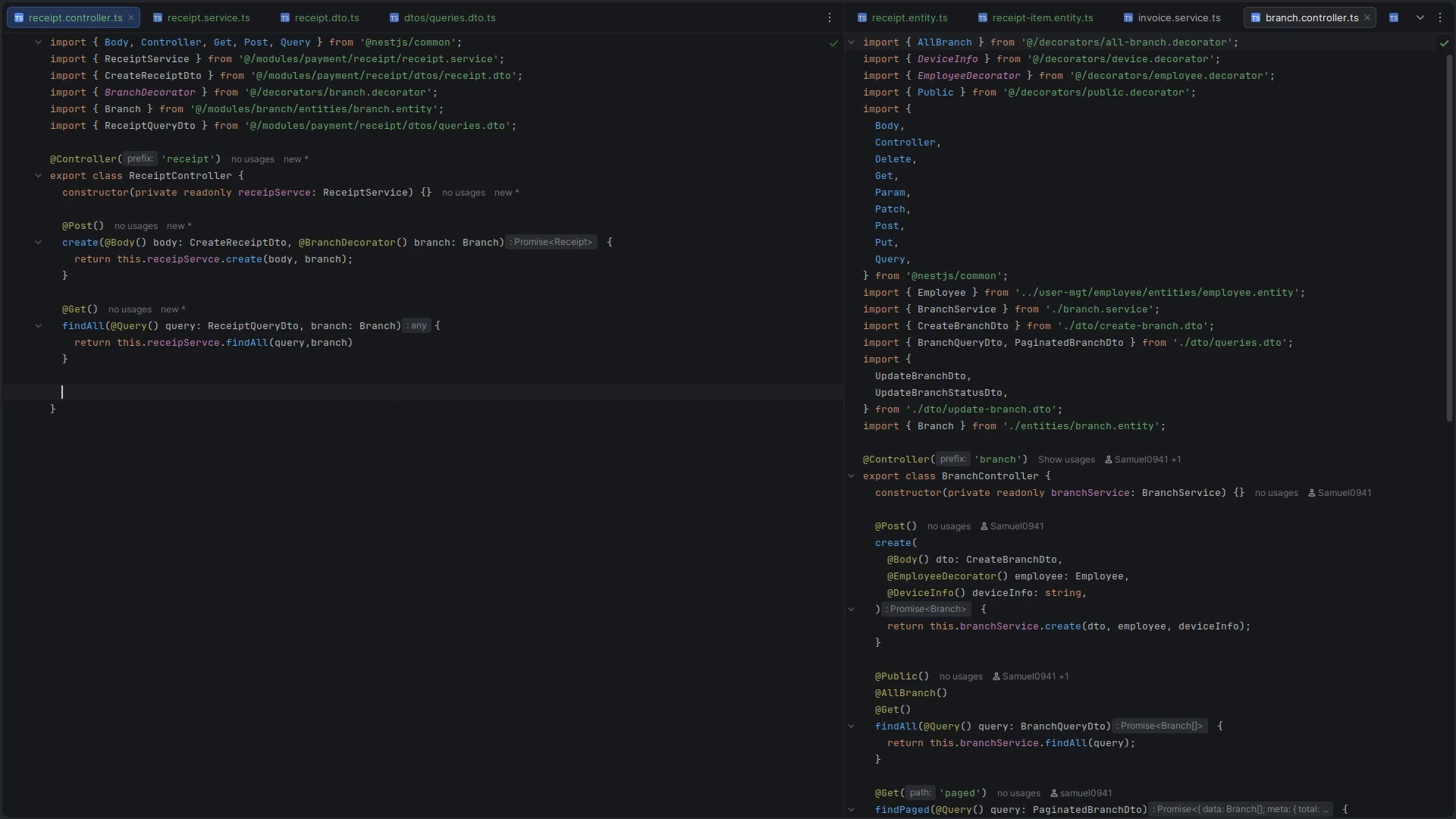 
key(Control+ControlLeft)
 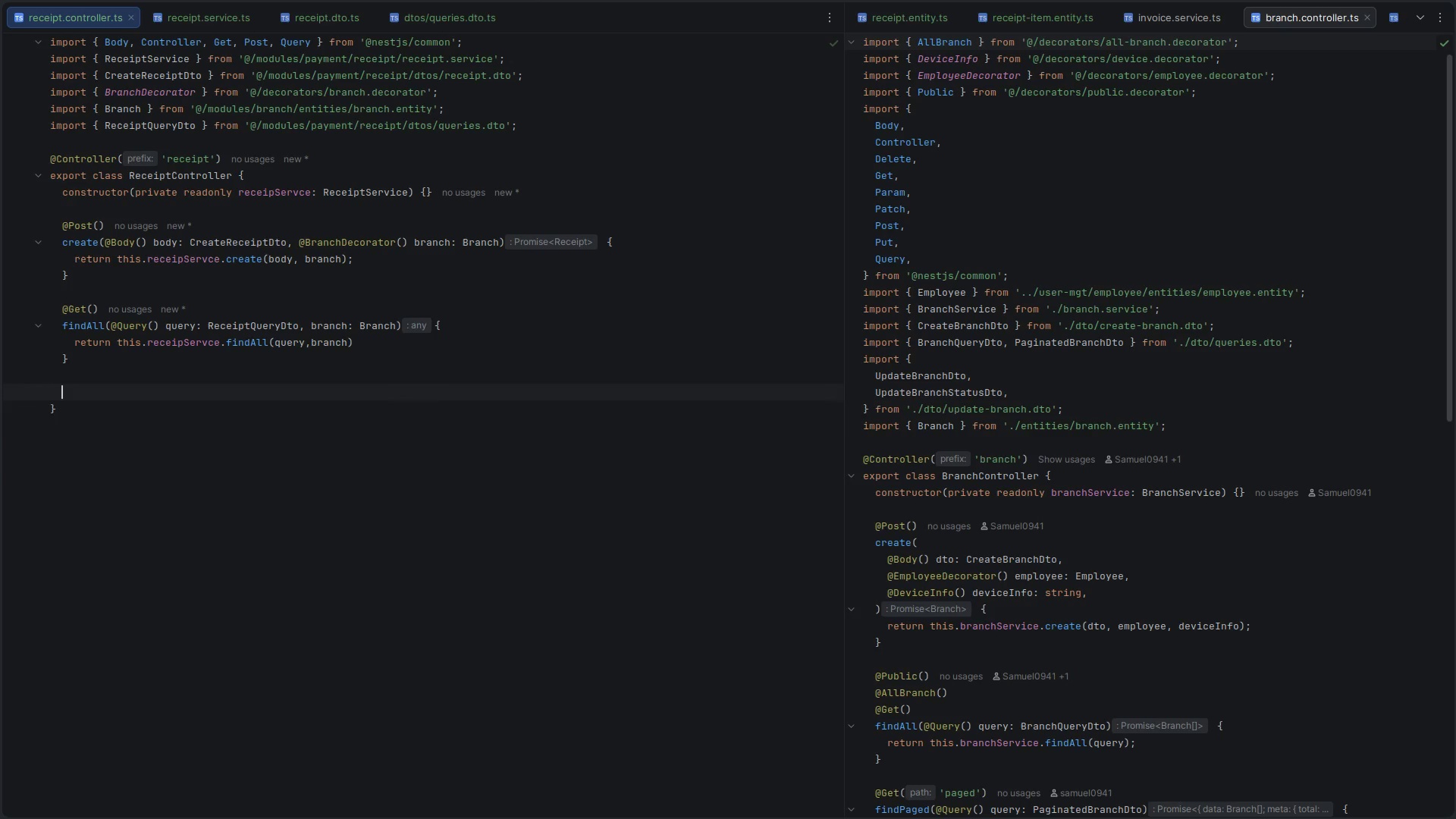 
key(Control+V)